 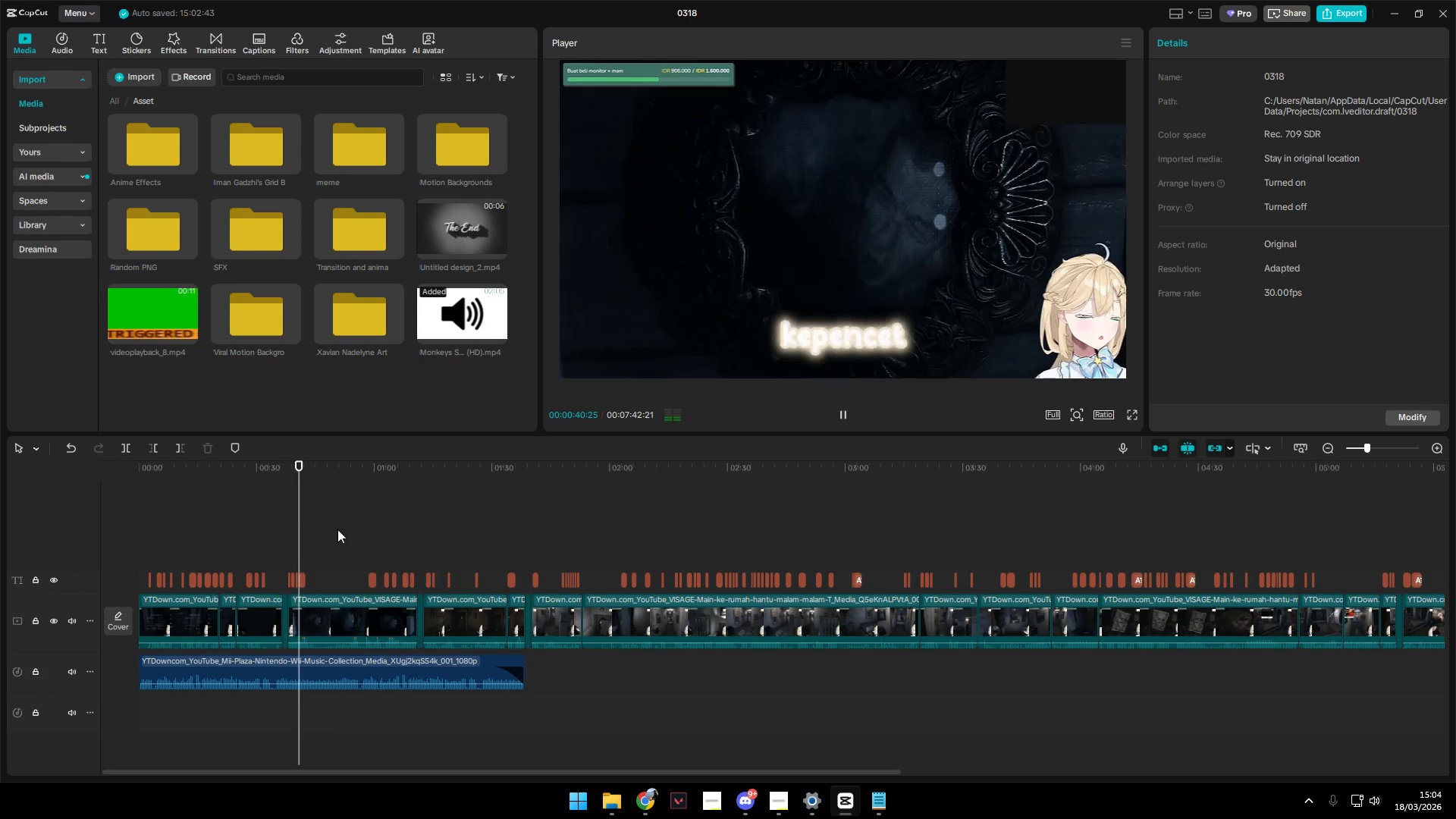 
left_click([446, 534])
 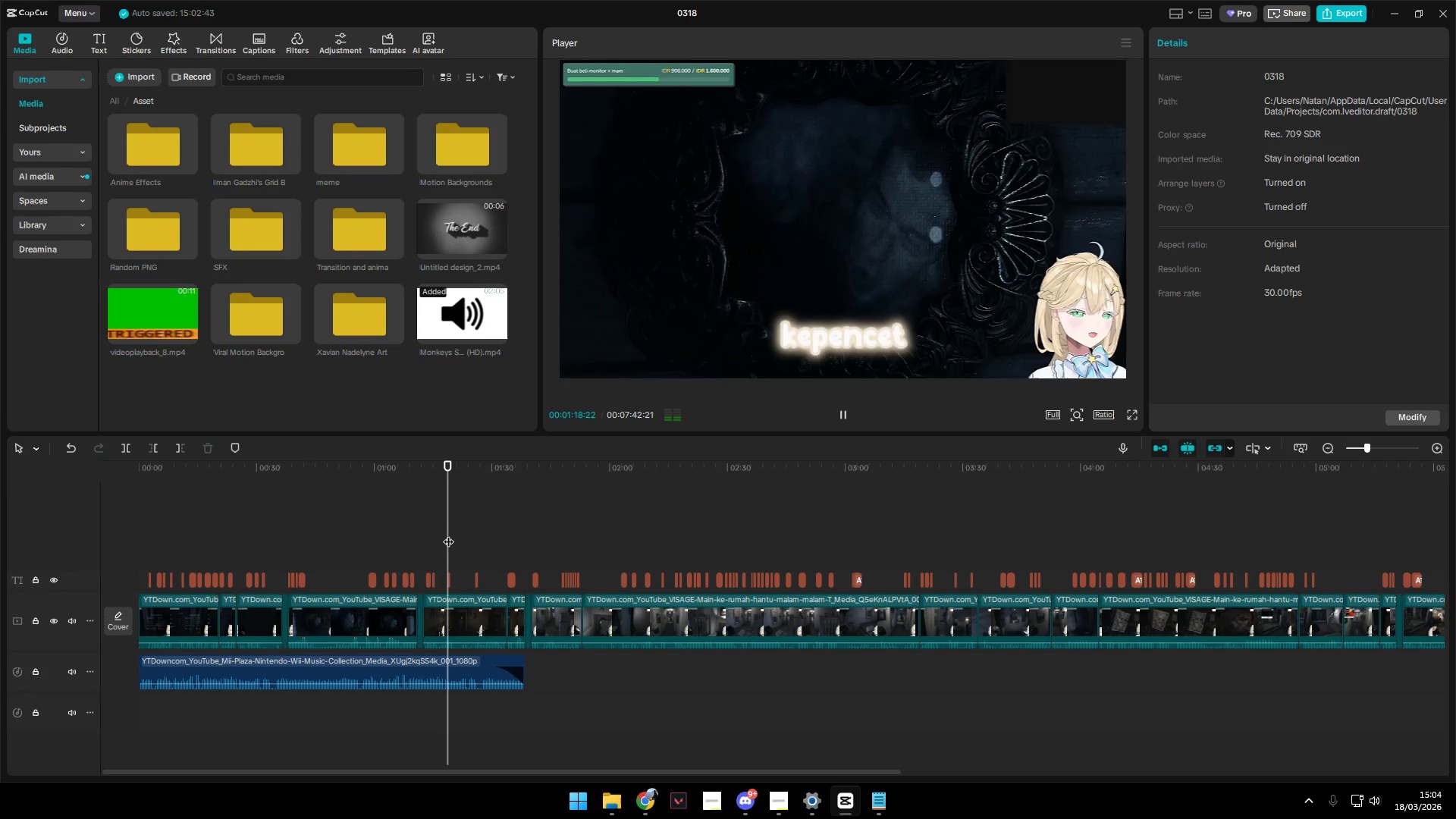 
key(Space)
 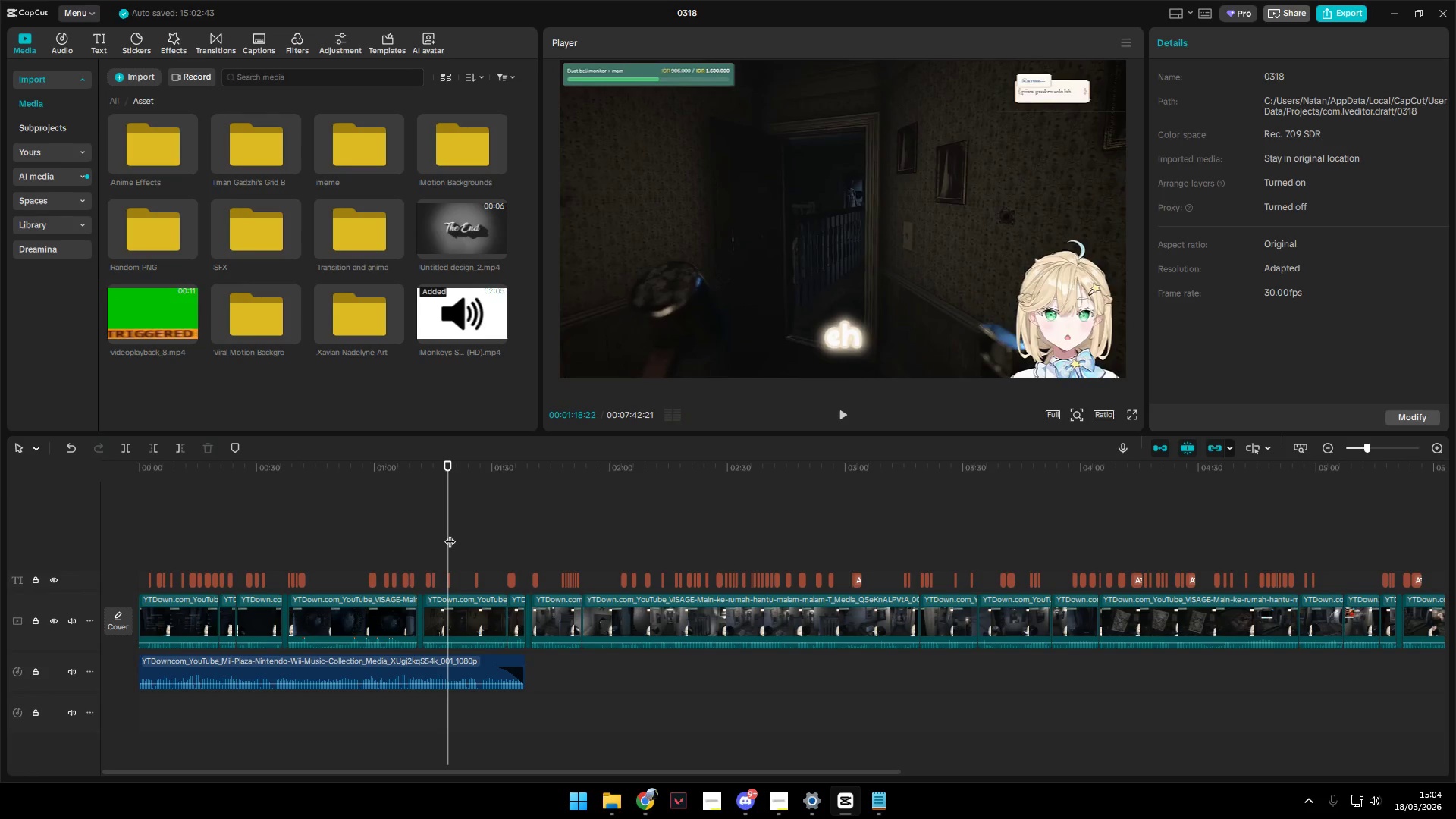 
key(Space)
 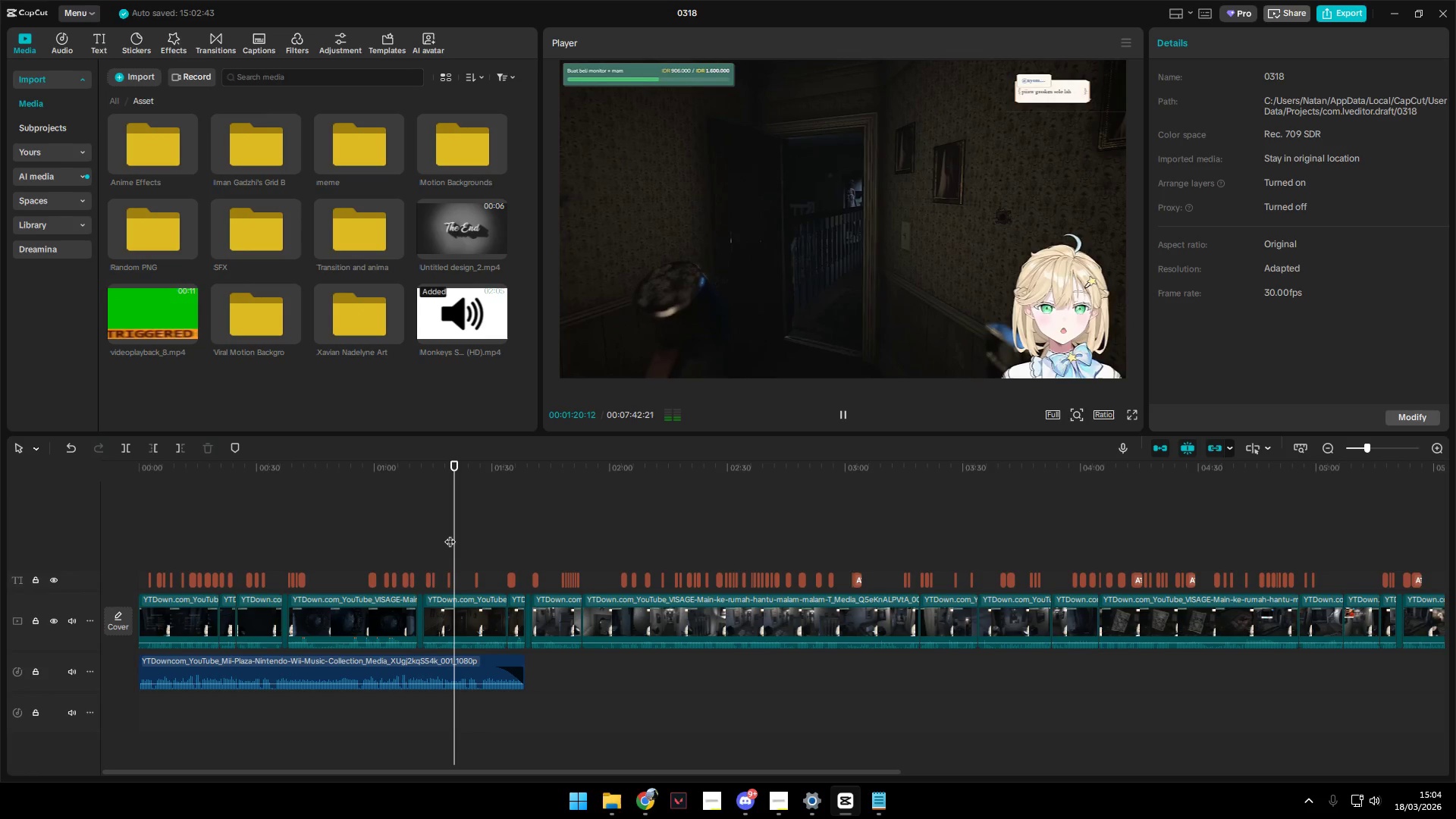 
left_click([483, 529])
 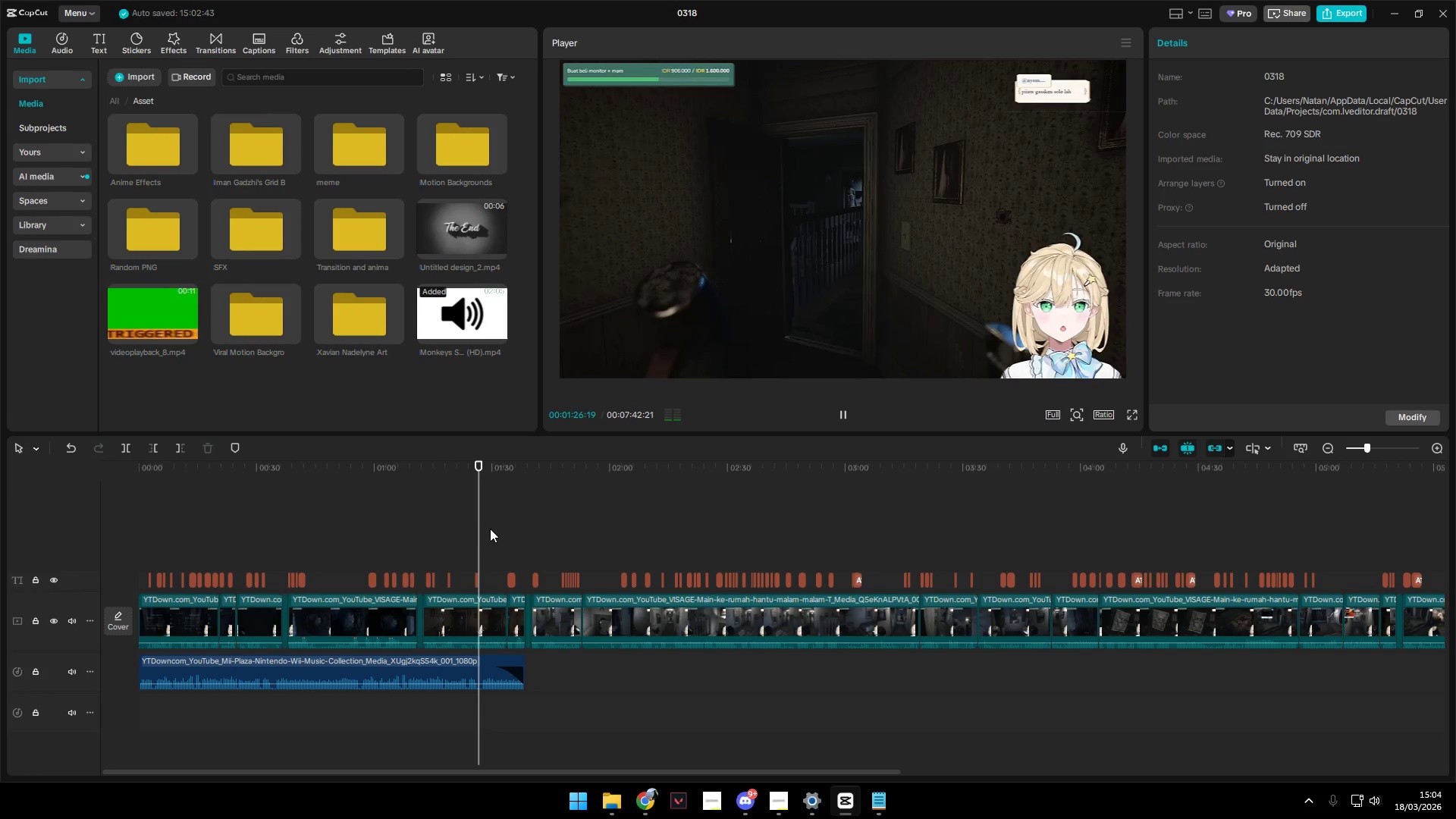 
key(Space)
 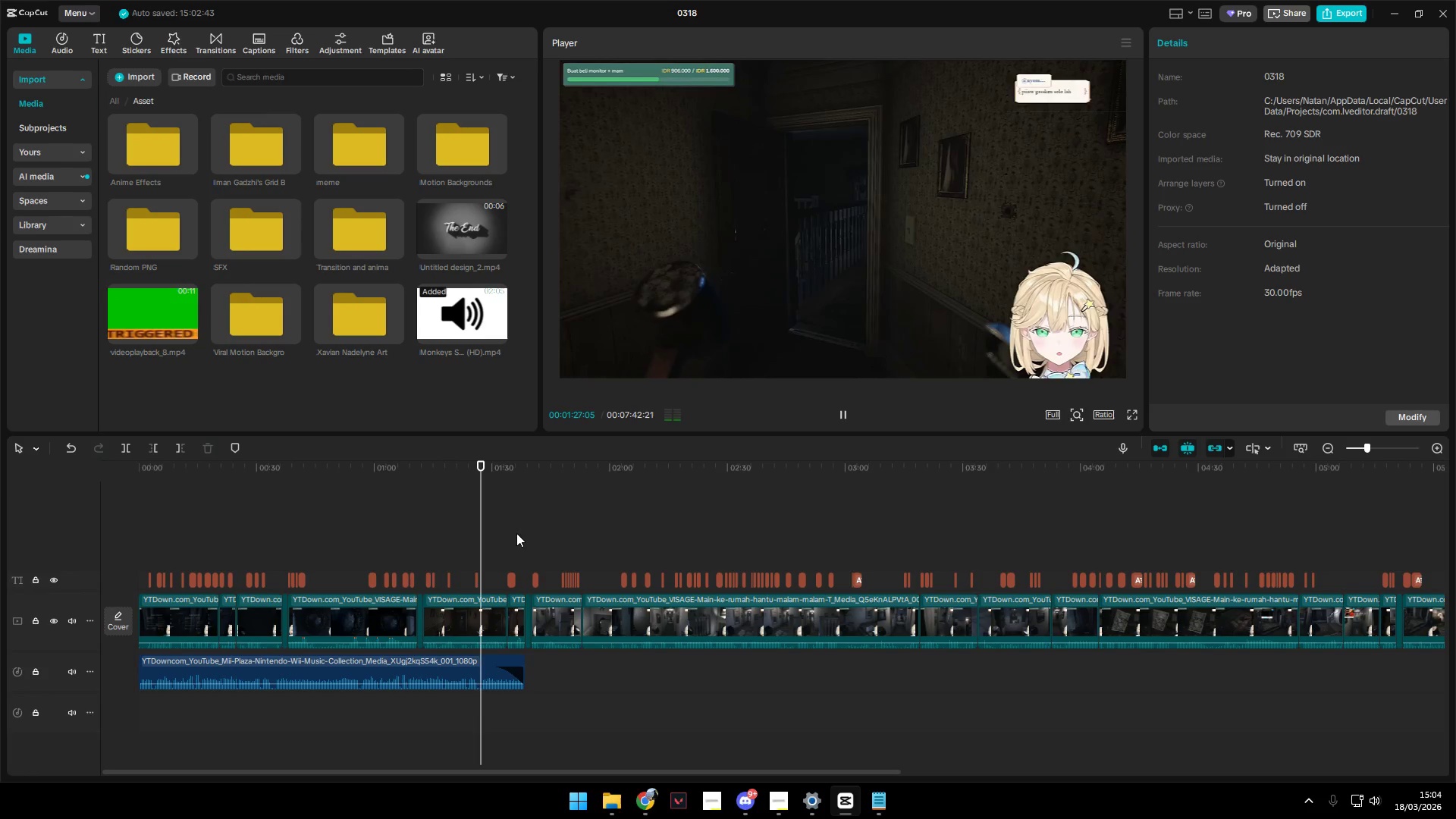 
key(Space)
 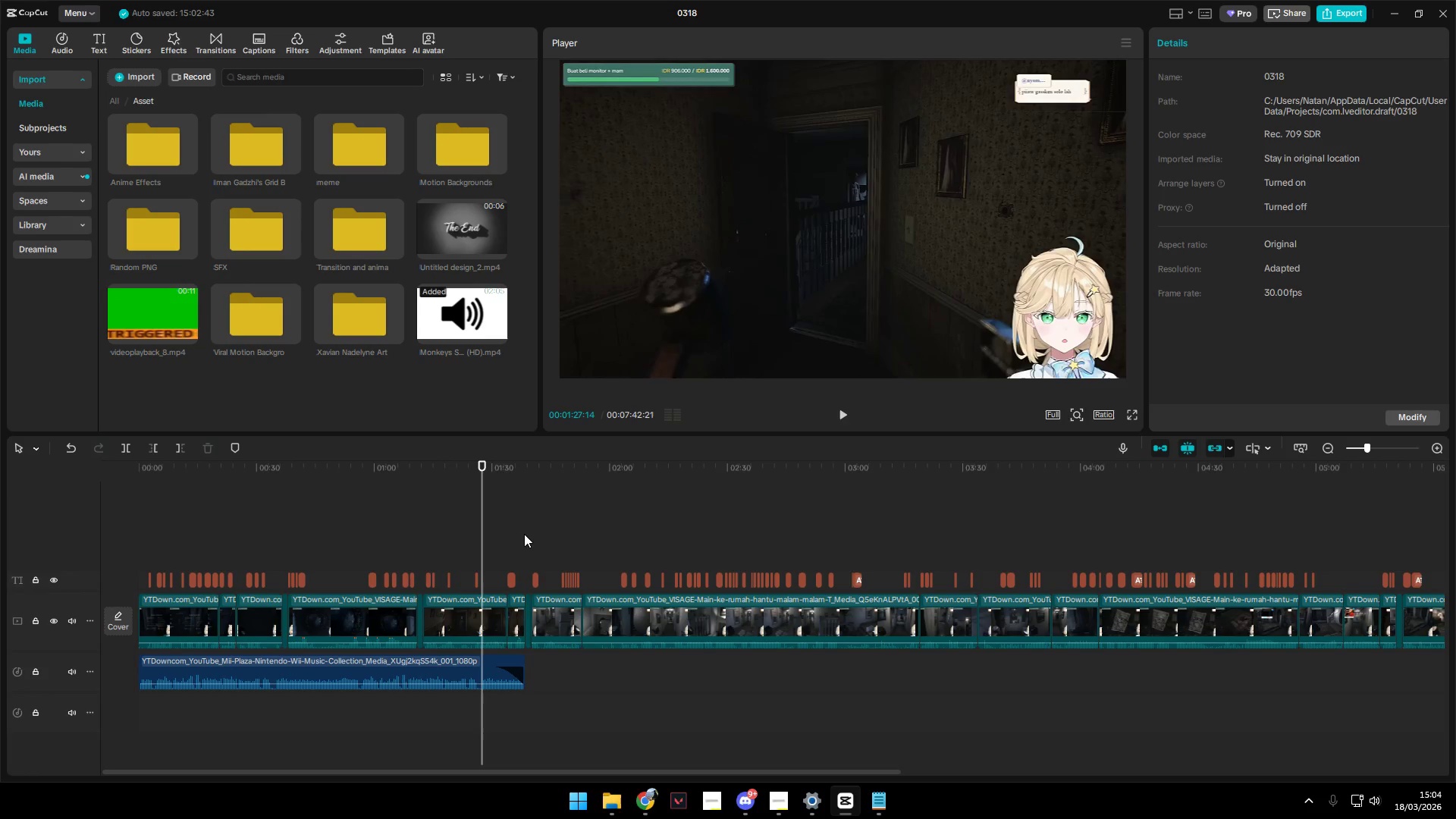 
key(Space)
 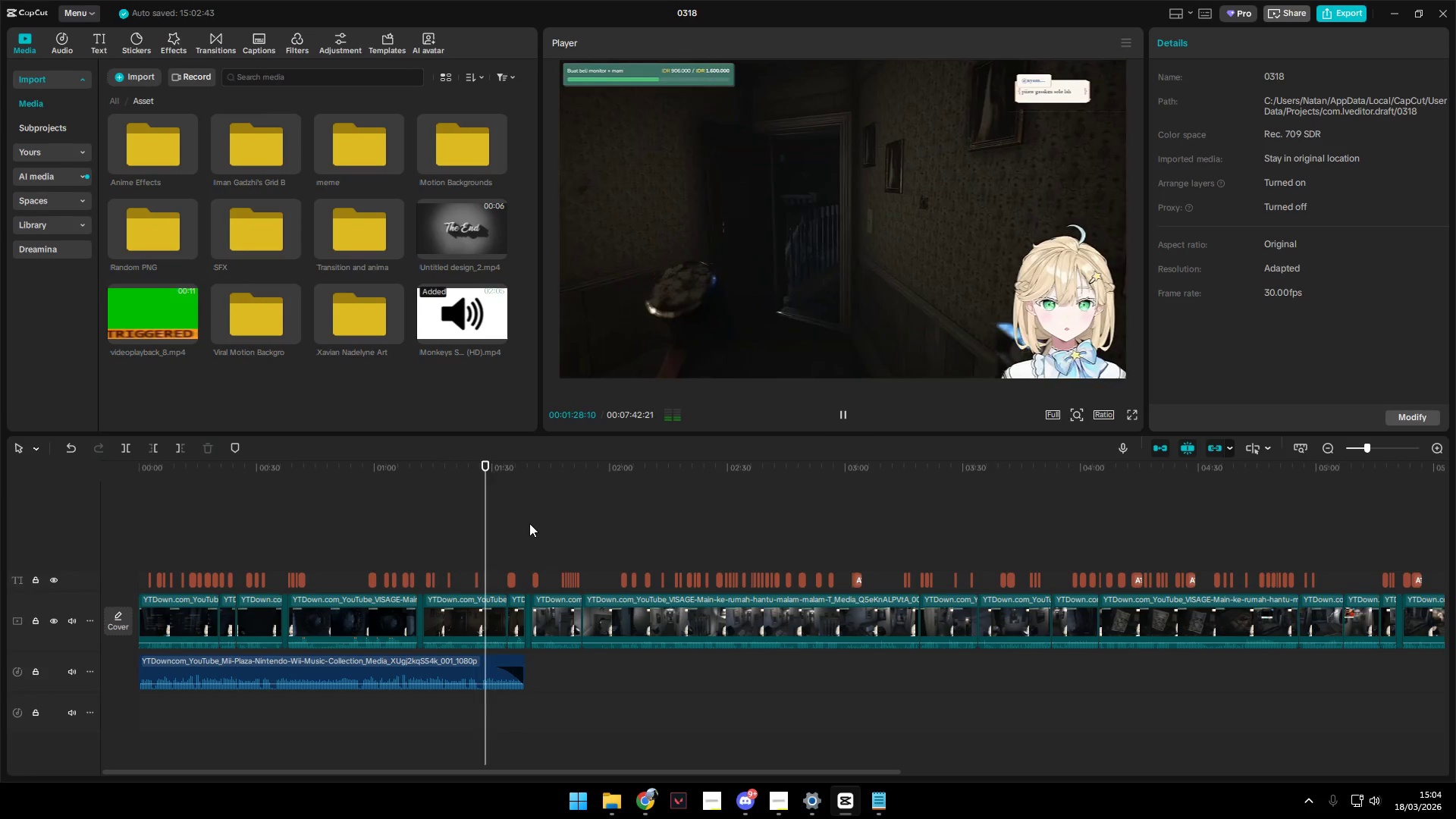 
key(Space)
 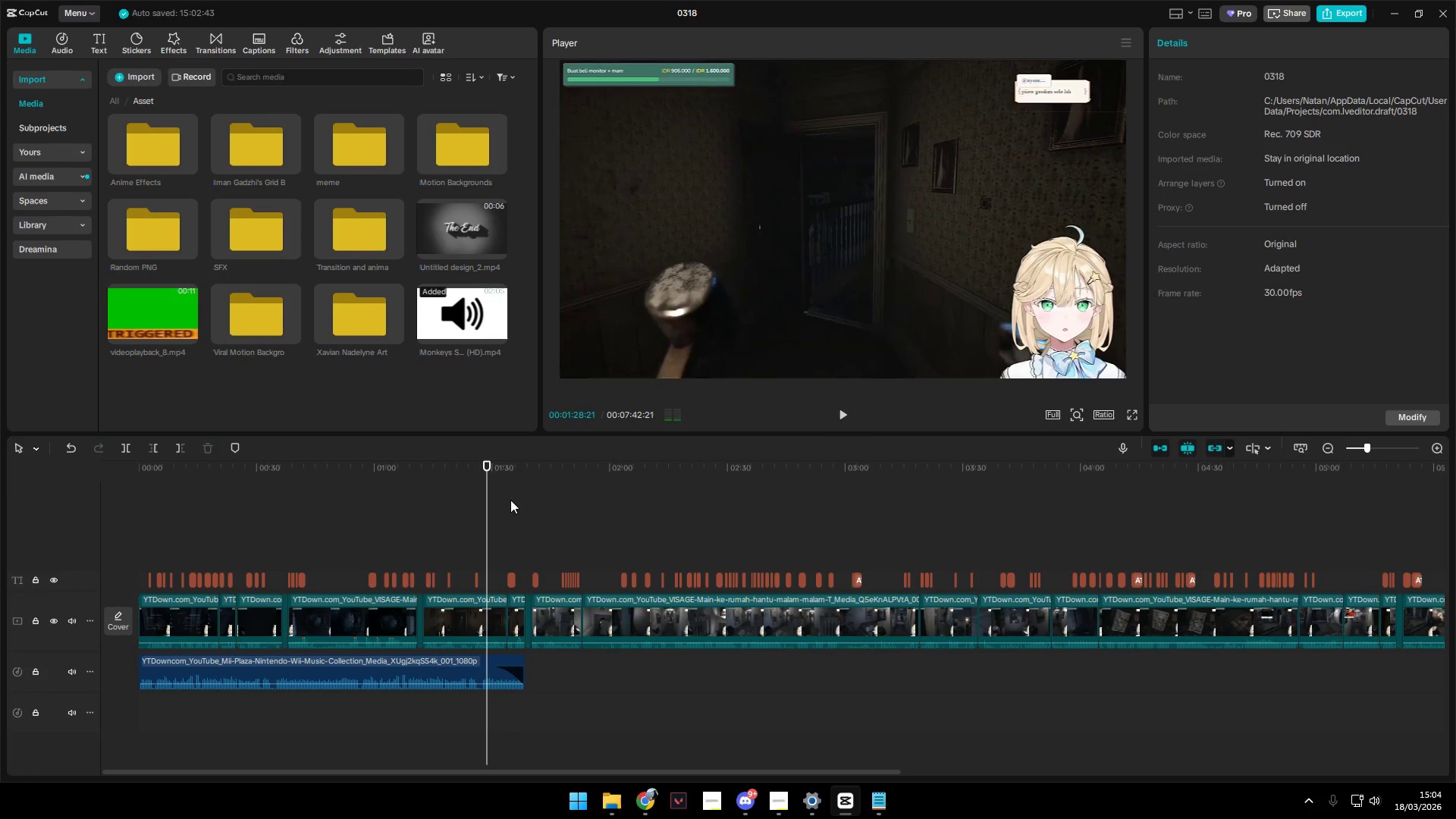 
key(Alt+Tab)
 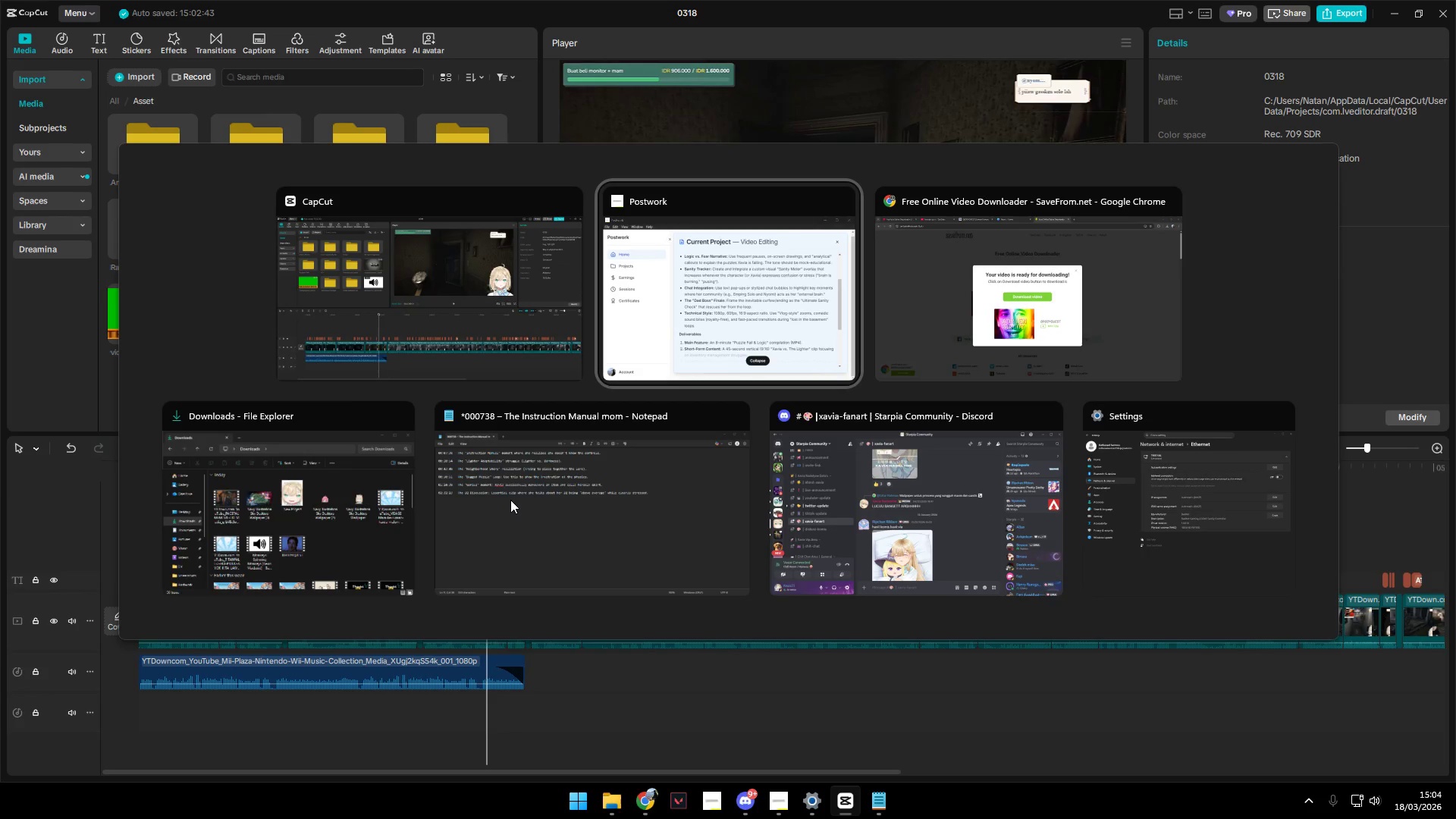 
key(Alt+Tab)
 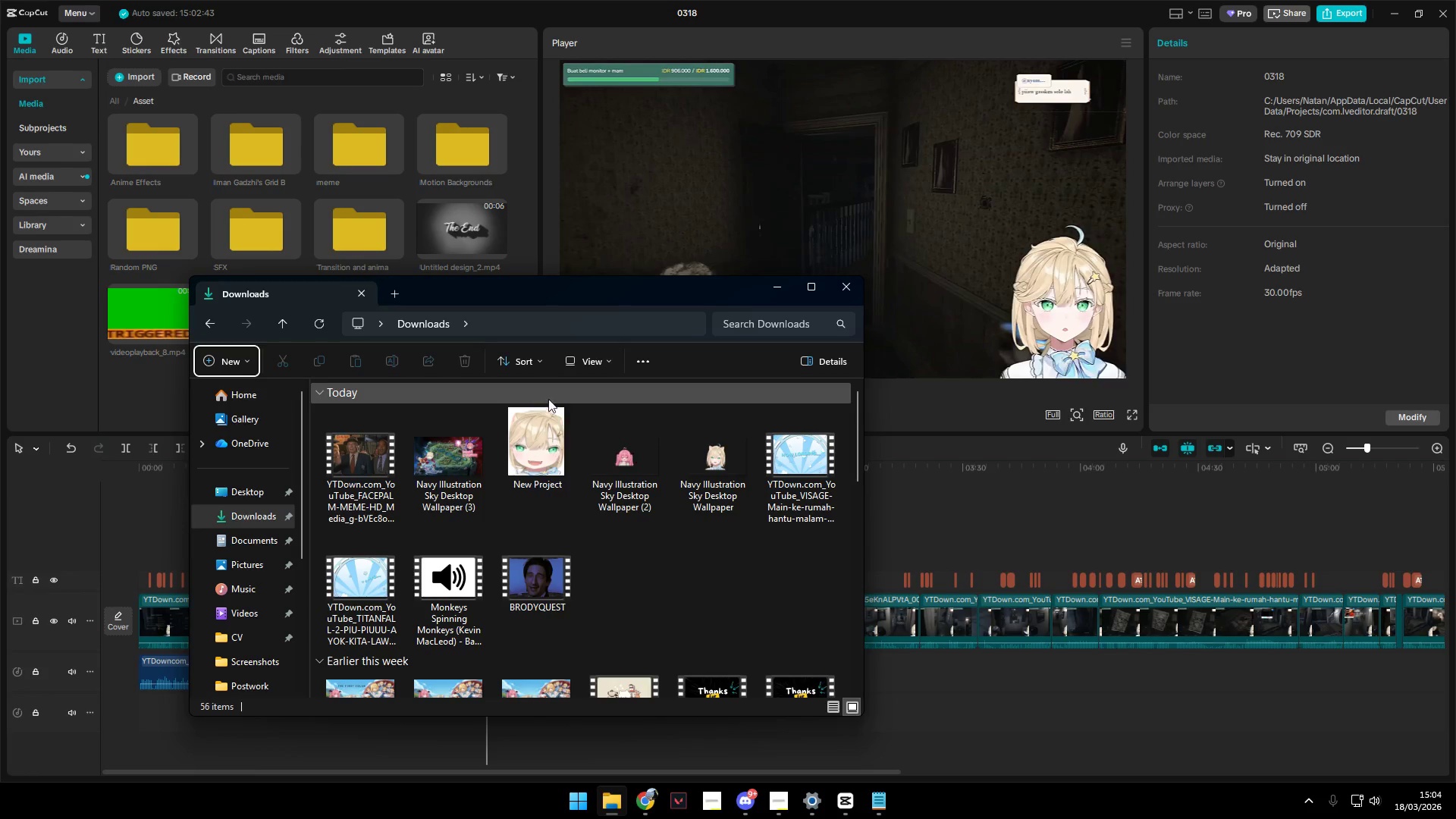 
scroll: coordinate [465, 472], scroll_direction: up, amount: 2.0
 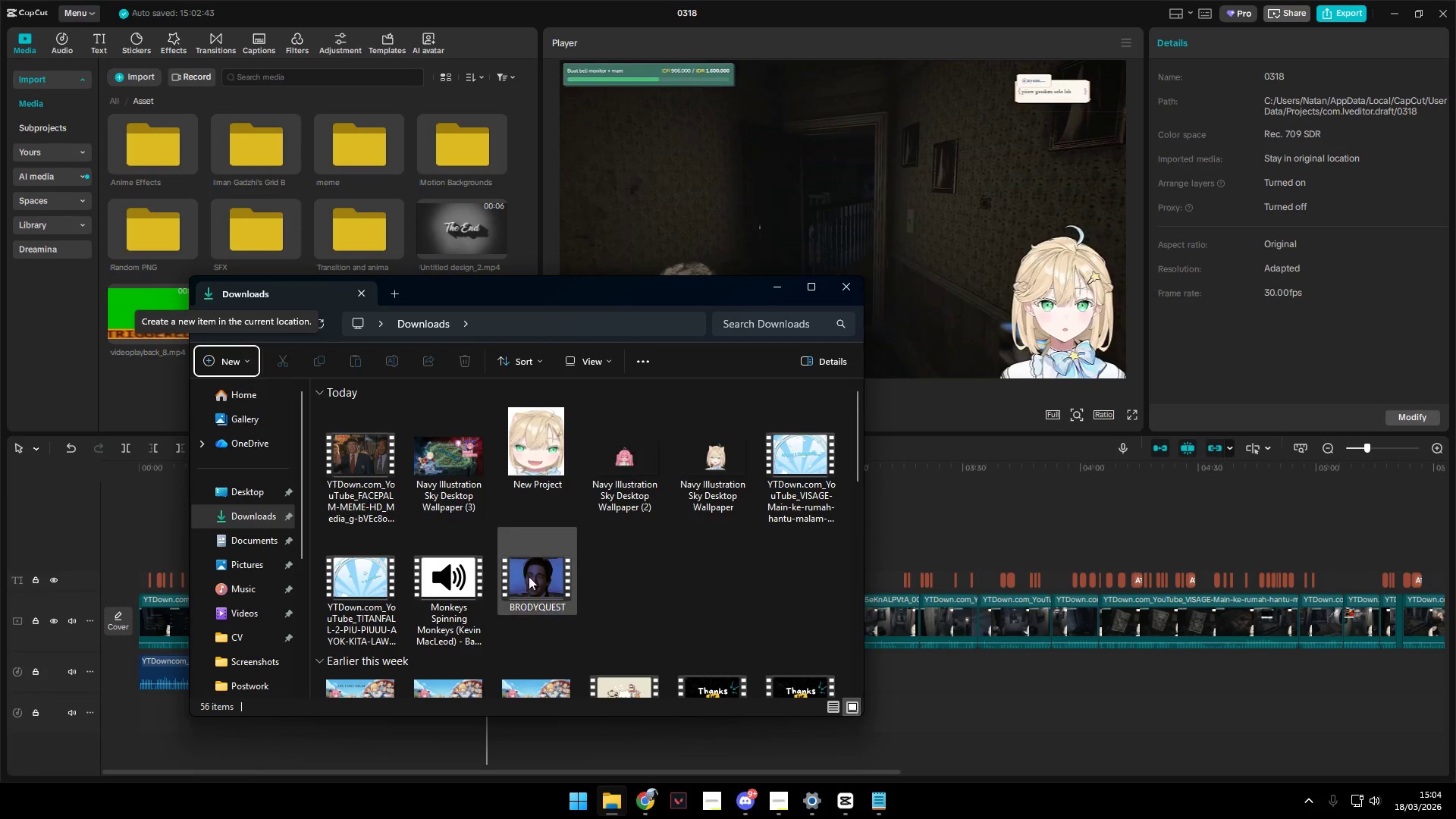 
left_click_drag(start_coordinate=[533, 595], to_coordinate=[399, 249])
 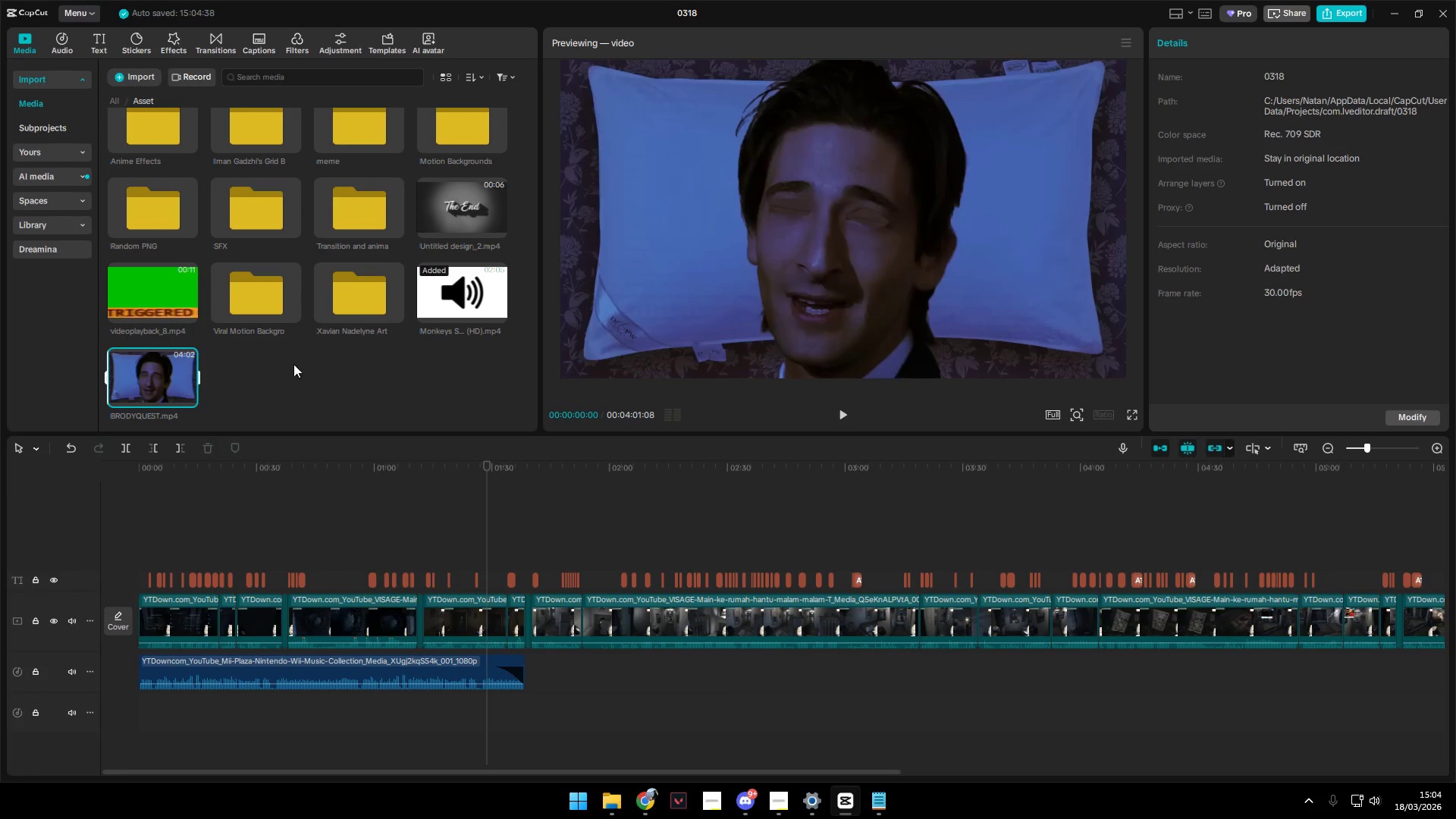 
left_click_drag(start_coordinate=[159, 392], to_coordinate=[234, 513])
 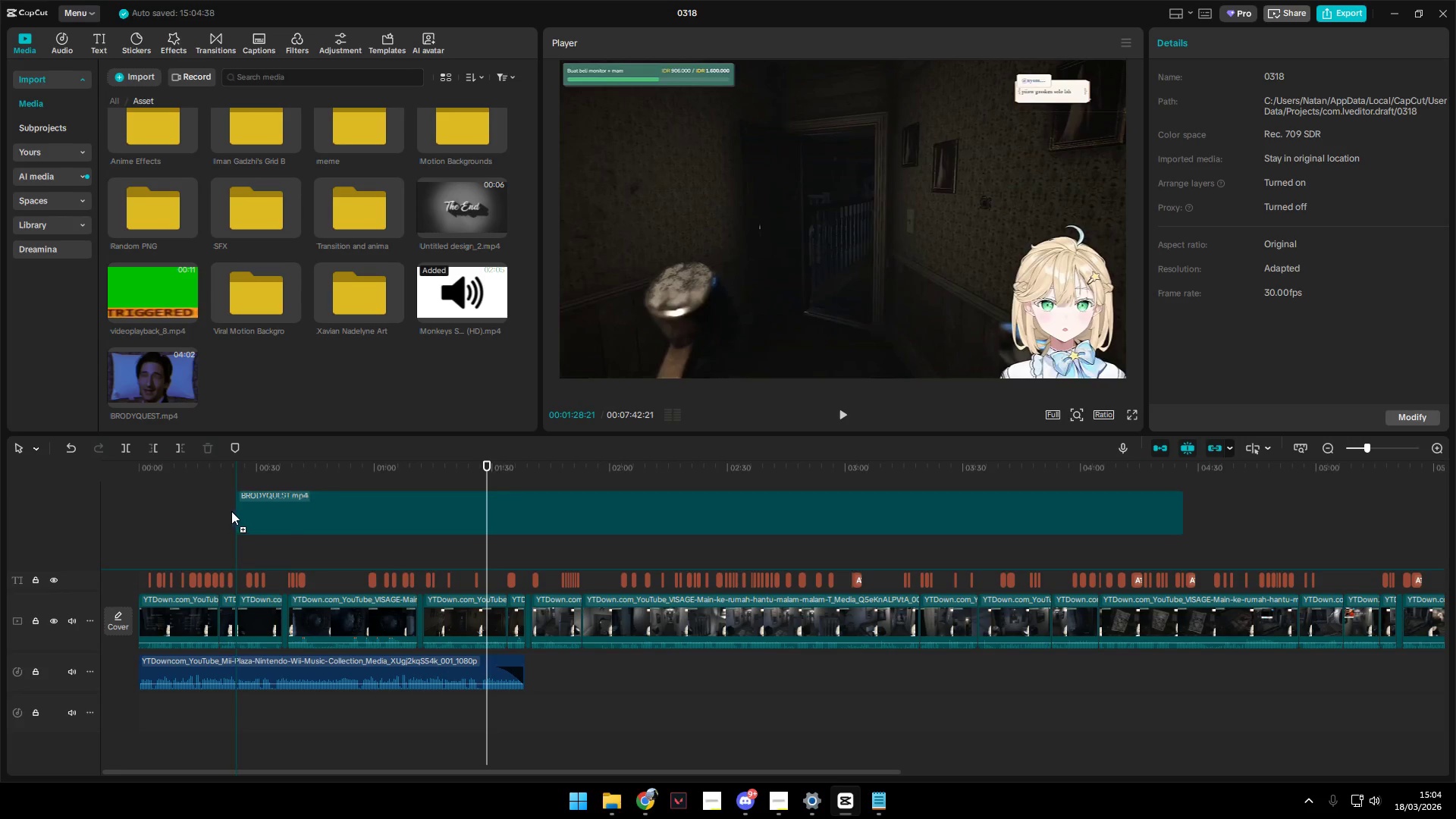 
key(E)
 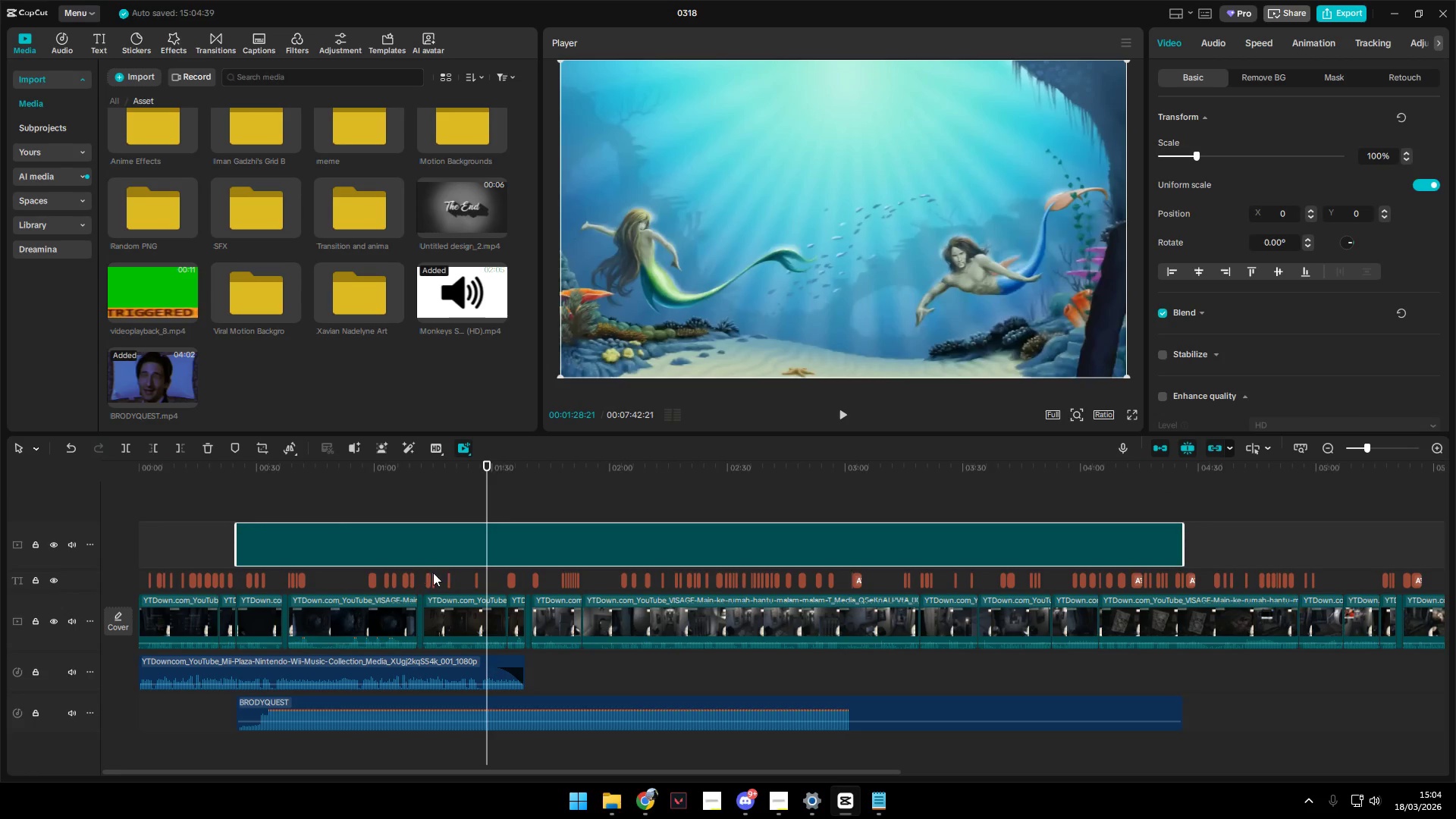 
left_click([462, 532])
 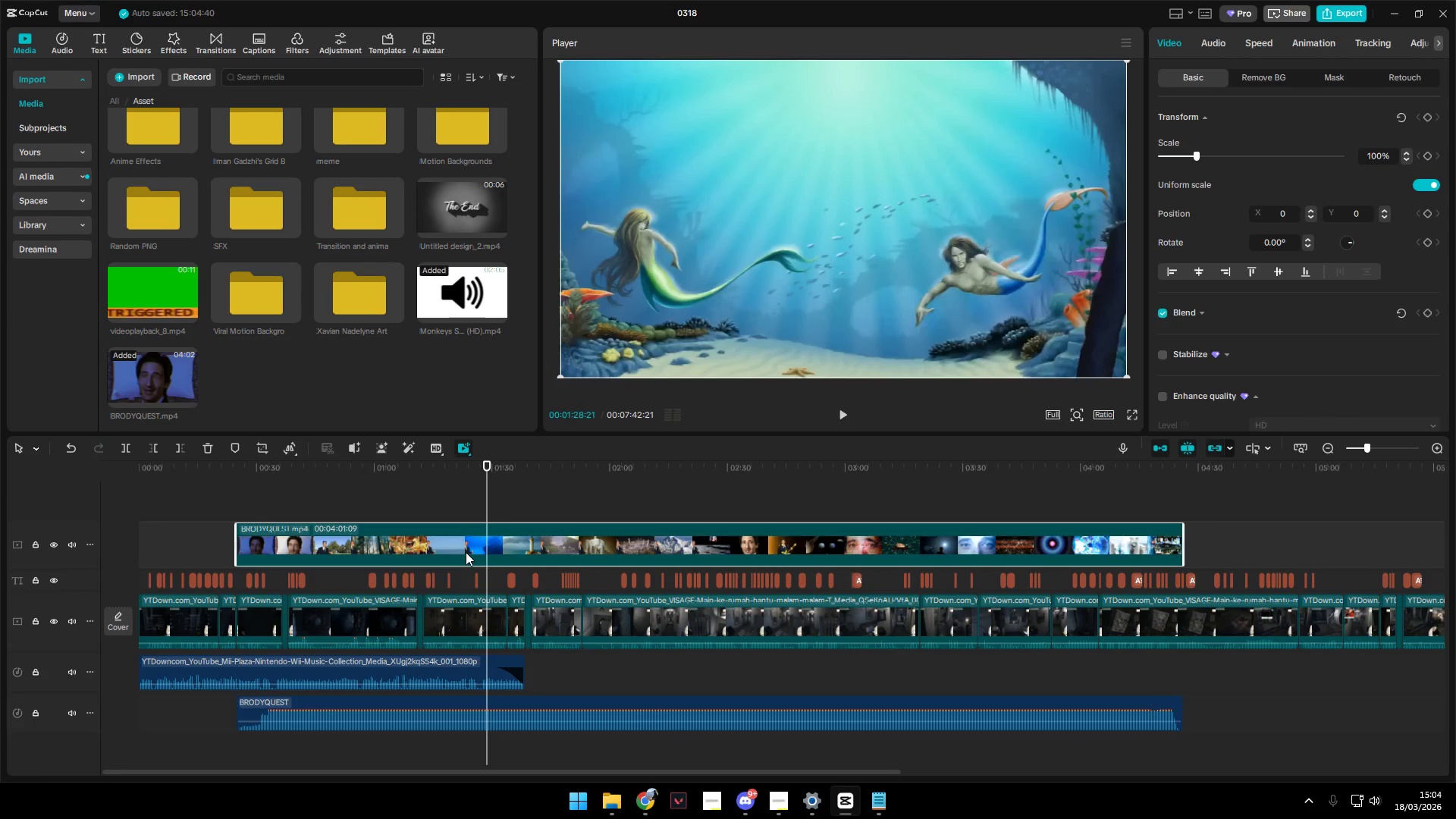 
key(Backspace)
 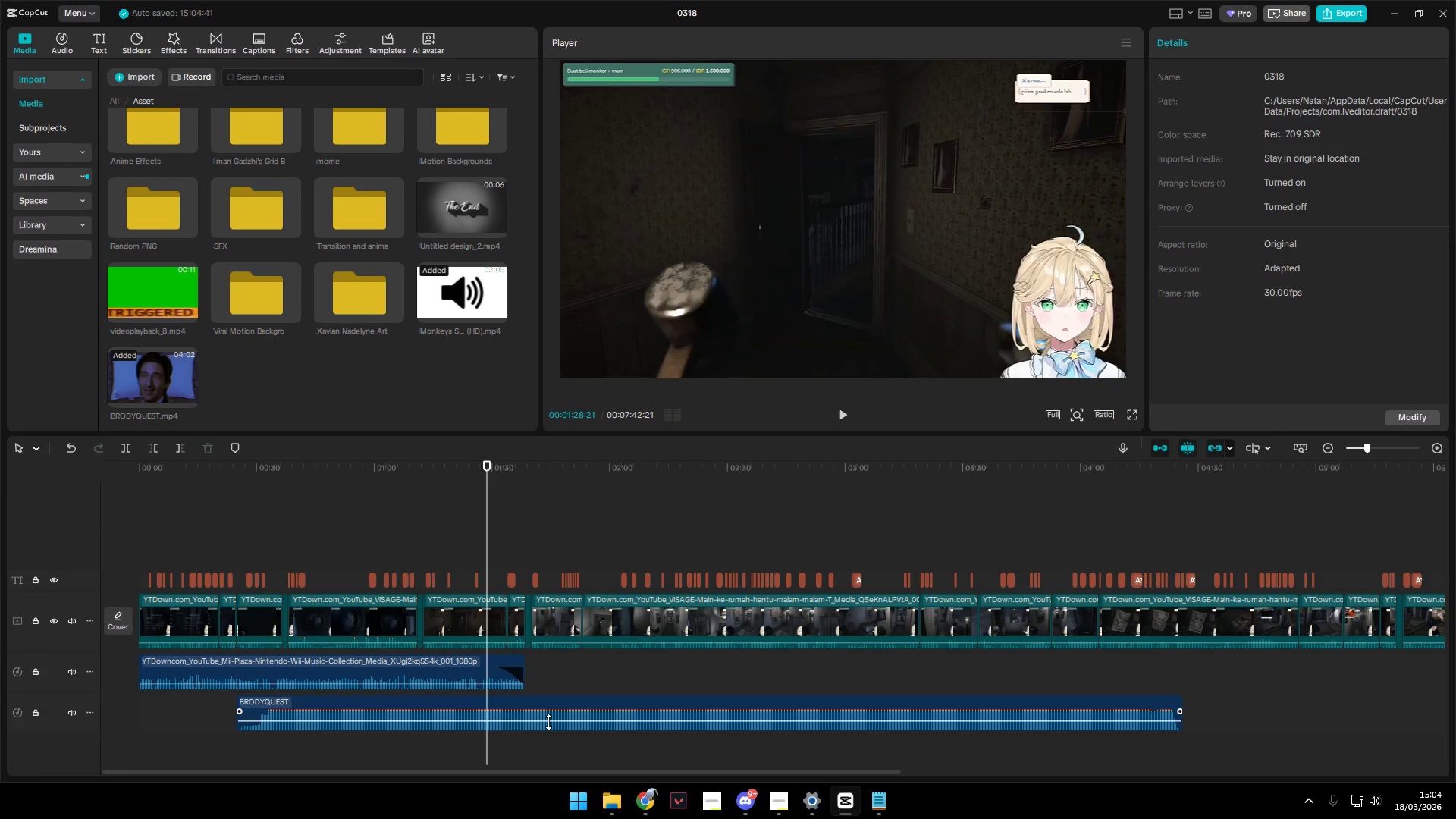 
left_click_drag(start_coordinate=[549, 722], to_coordinate=[545, 726])
 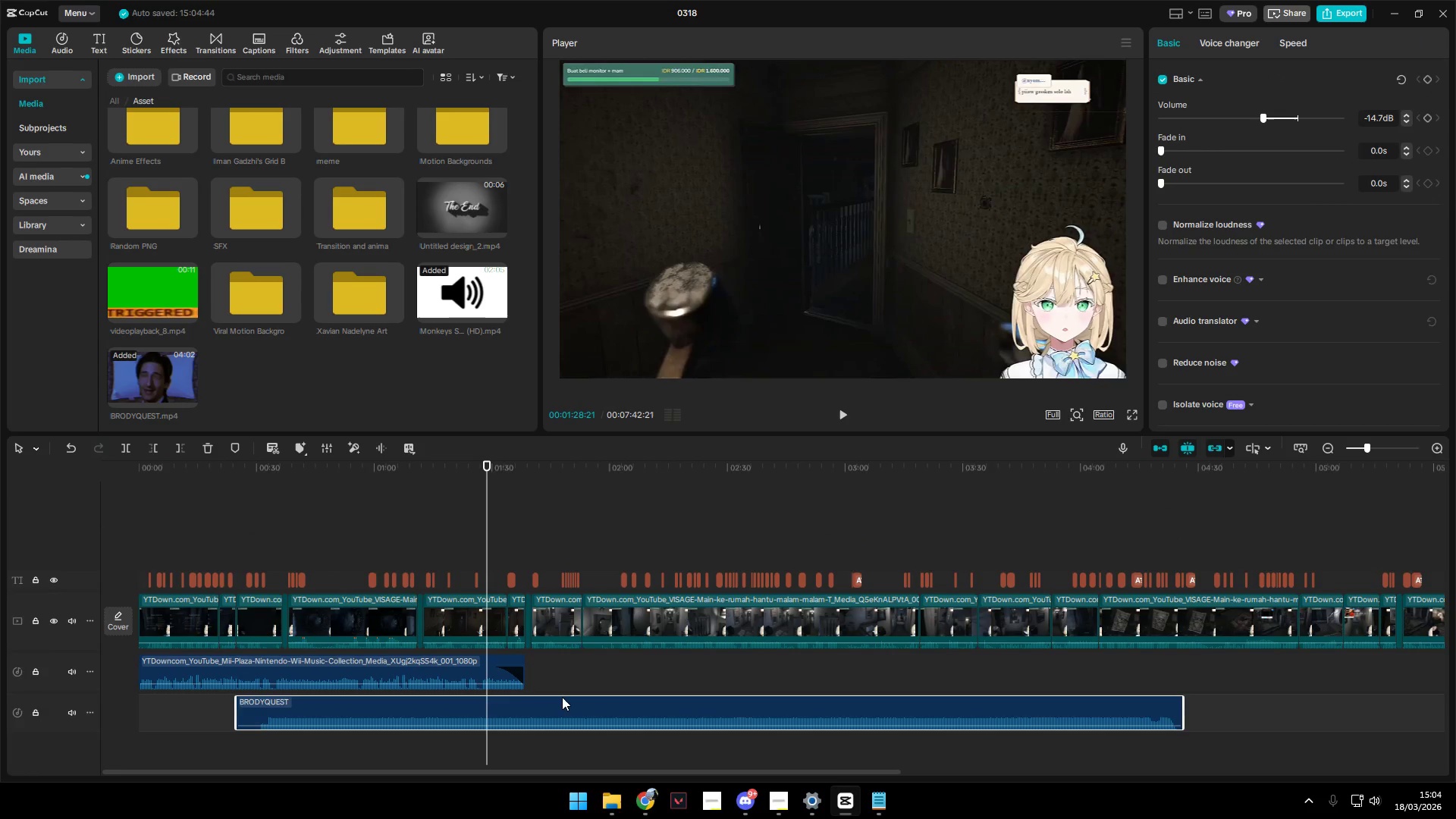 
left_click_drag(start_coordinate=[561, 701], to_coordinate=[862, 668])
 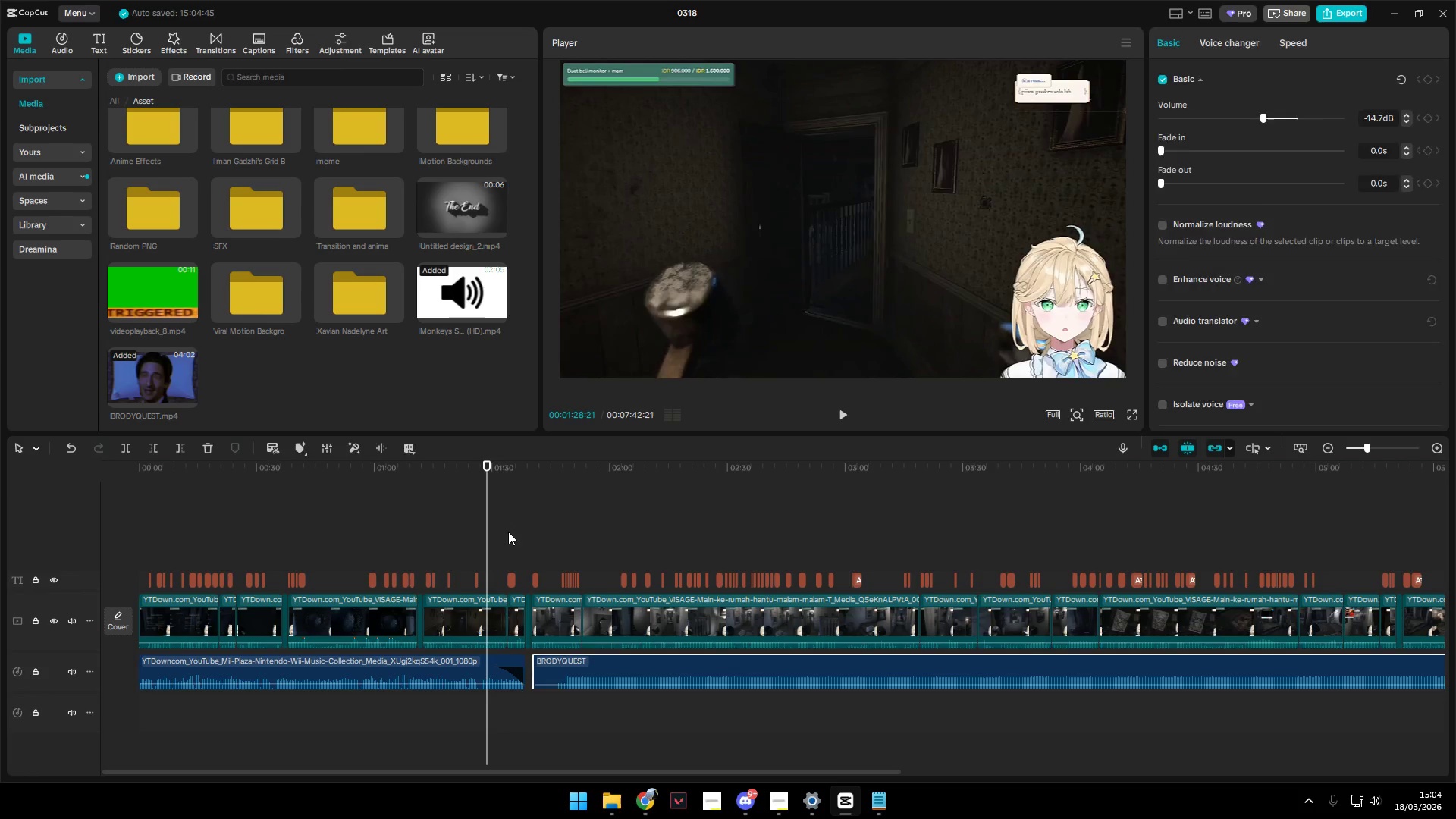 
key(Space)
 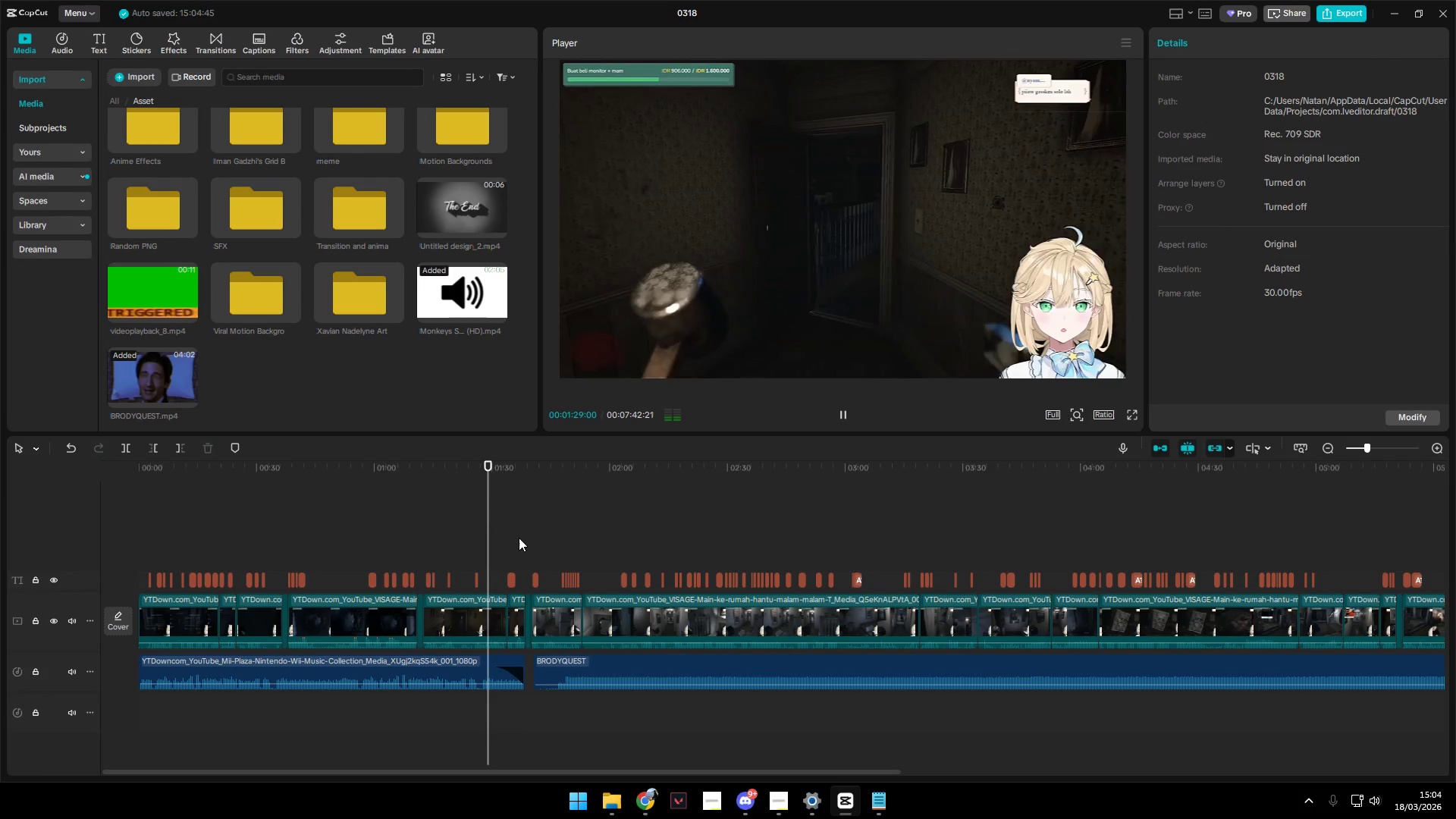 
left_click([519, 540])
 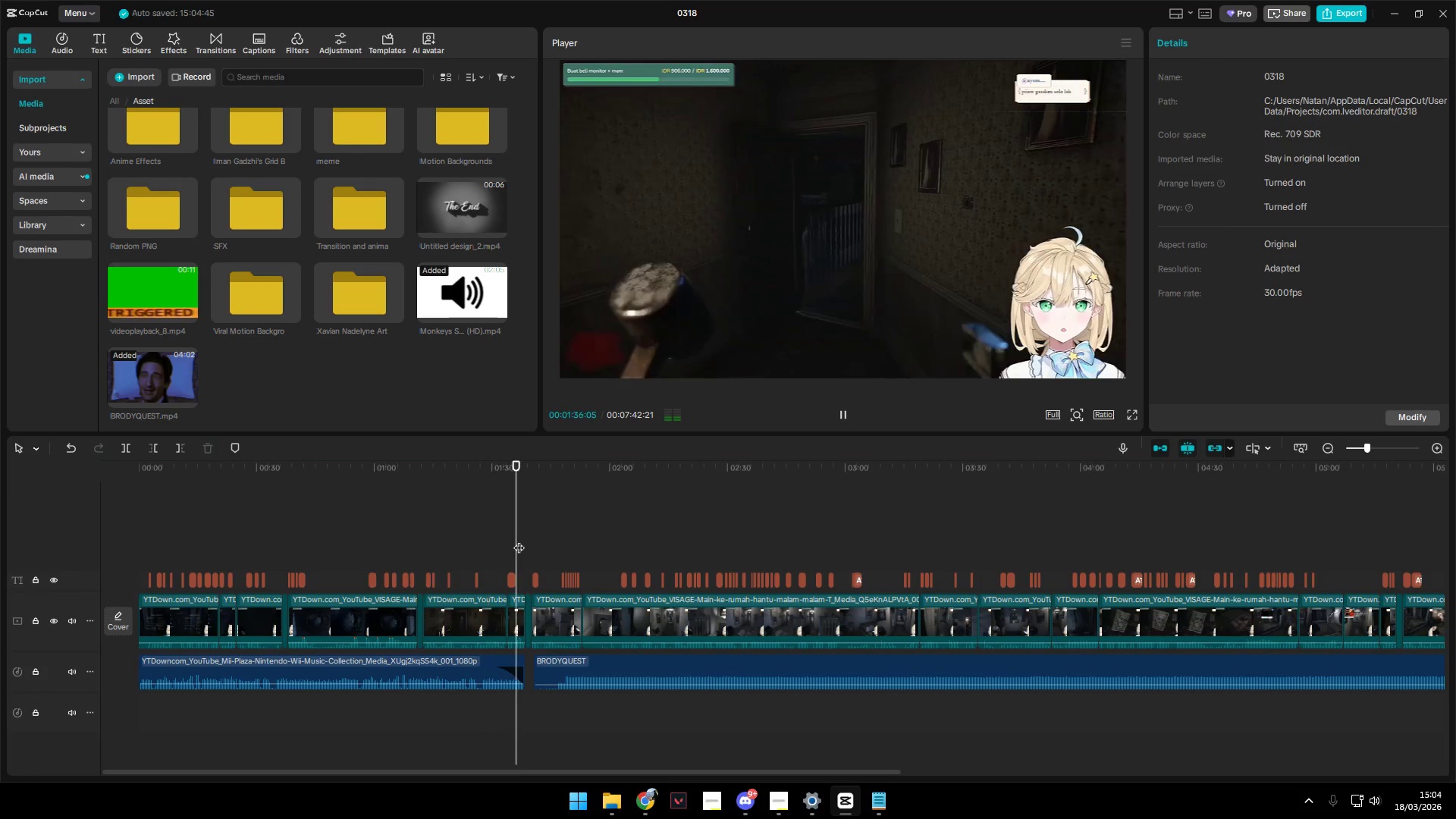 
key(Space)
 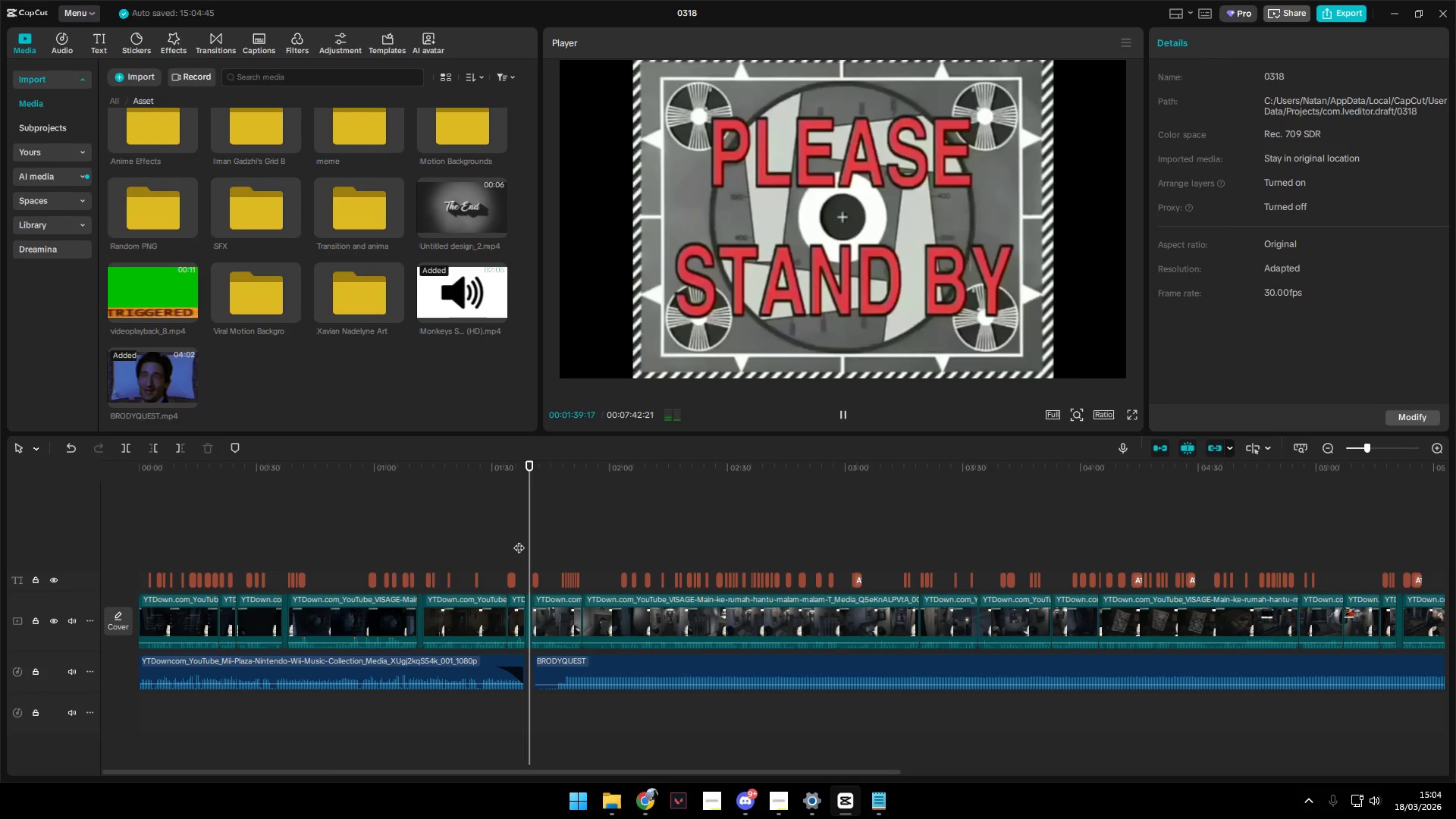 
hold_key(key=ControlLeft, duration=1.34)
scroll: coordinate [569, 686], scroll_direction: up, amount: 18.0
 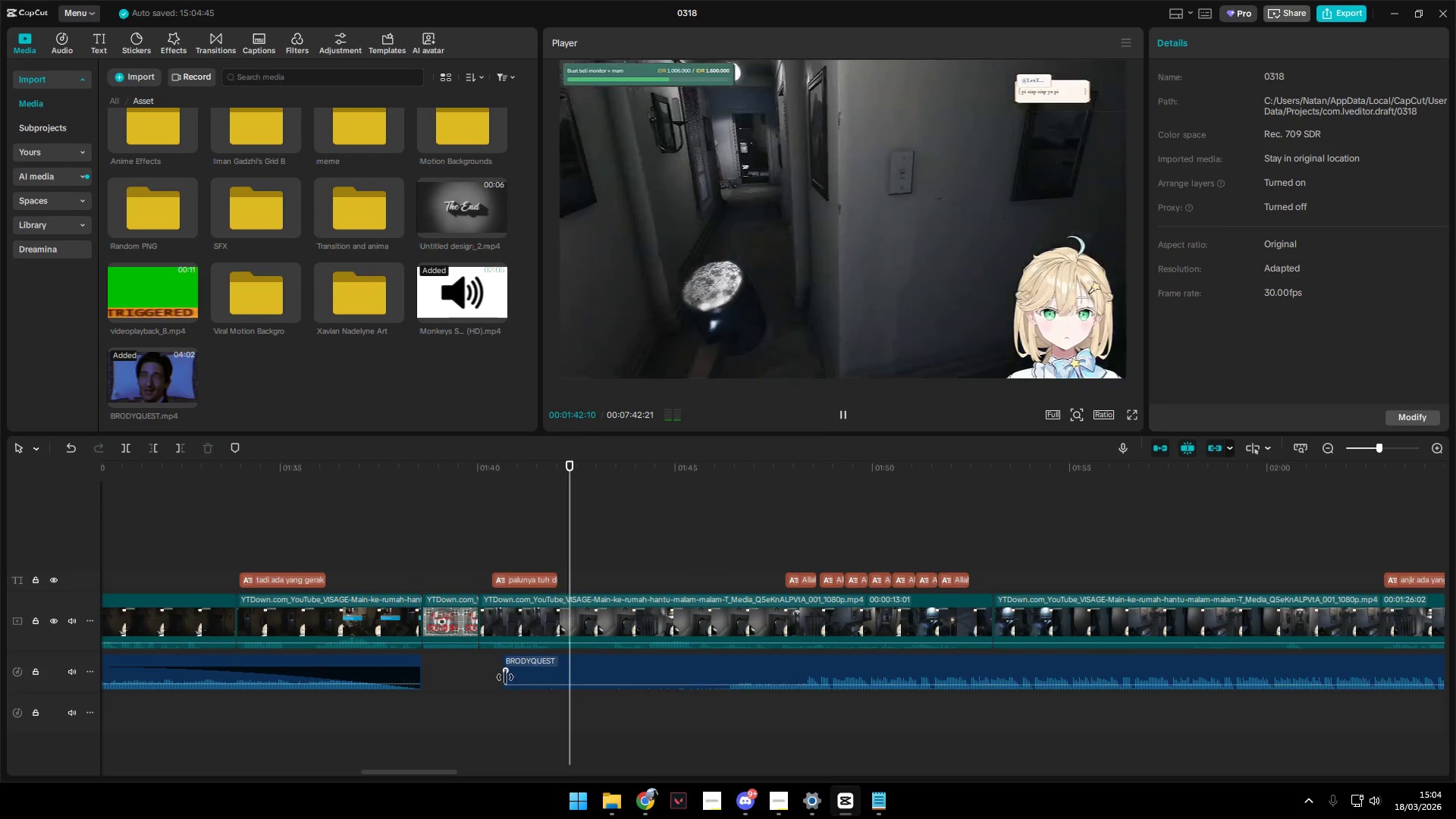 
key(Space)
 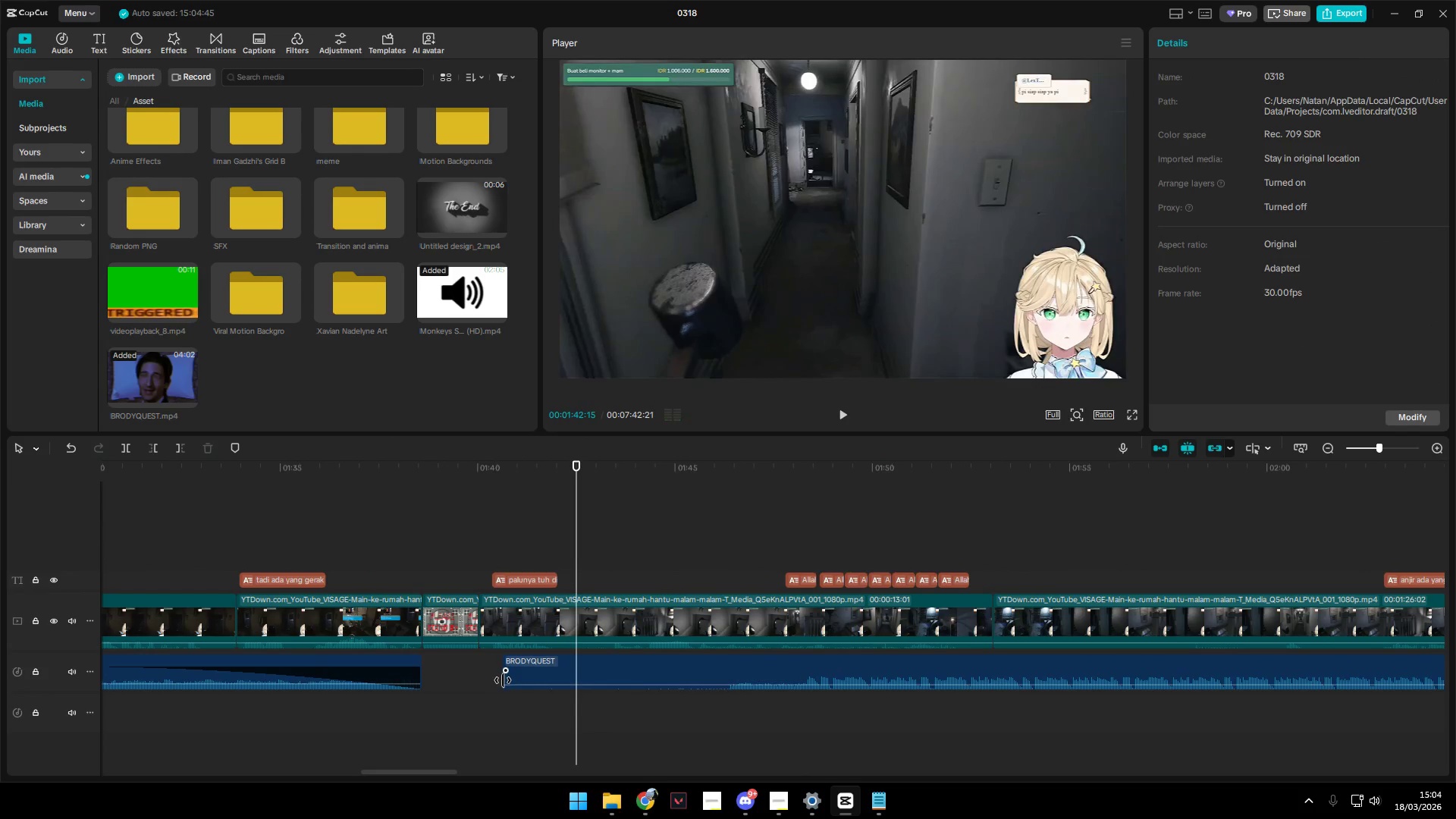 
left_click_drag(start_coordinate=[503, 680], to_coordinate=[725, 688])
 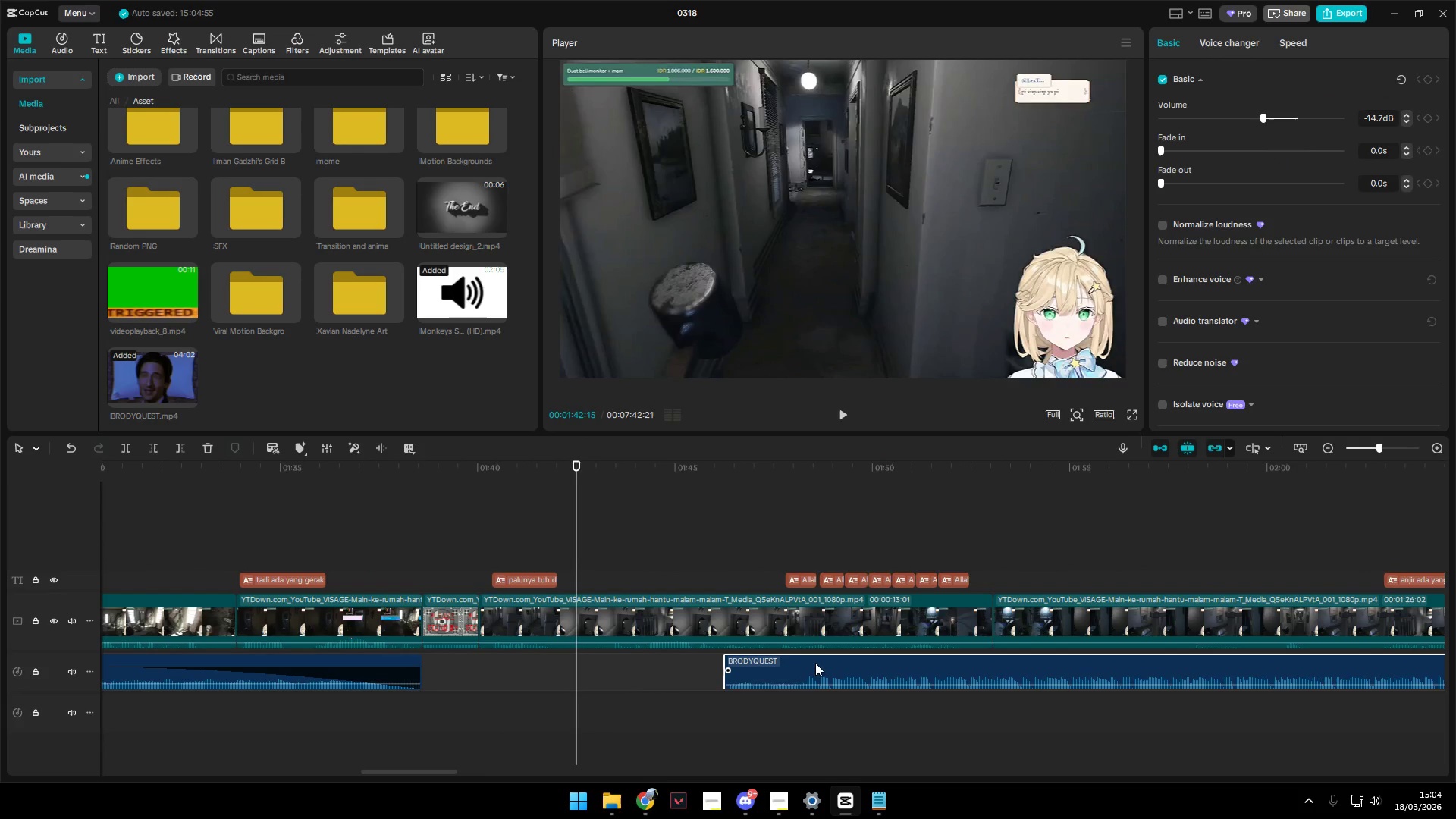 
left_click_drag(start_coordinate=[819, 659], to_coordinate=[574, 671])
 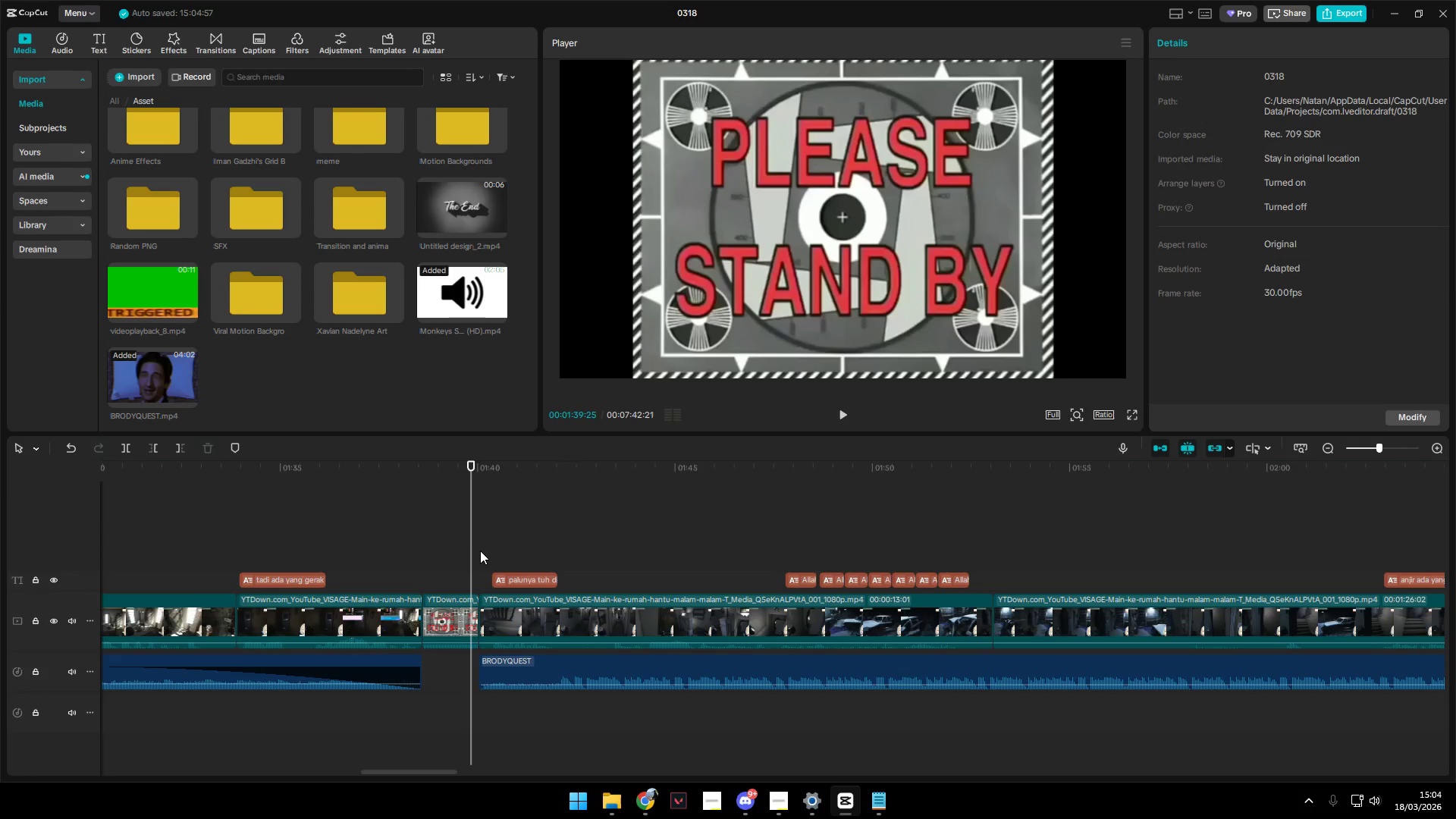 
key(Space)
 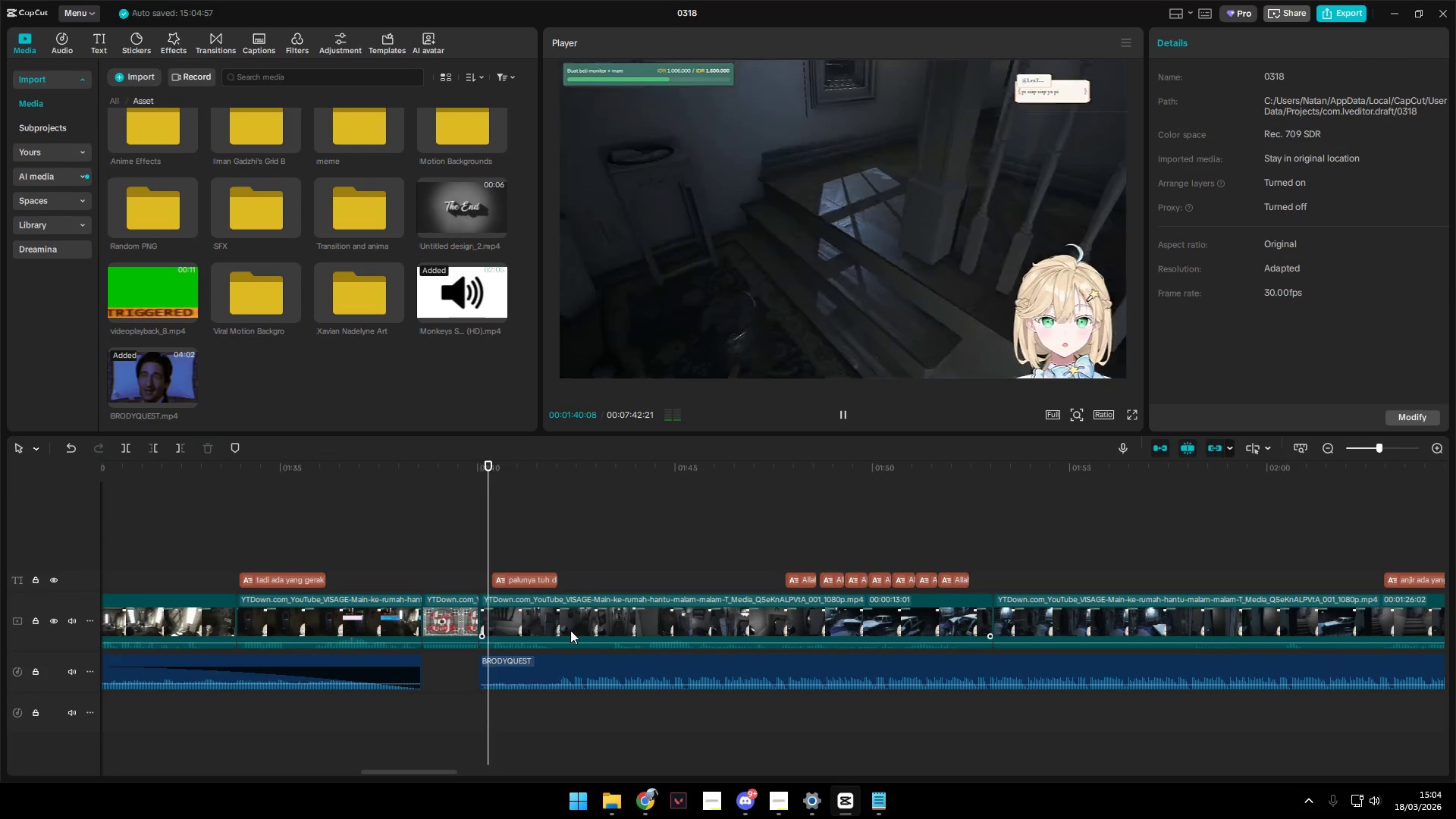 
hold_key(key=ControlLeft, duration=0.95)
scroll: coordinate [582, 633], scroll_direction: down, amount: 8.0
 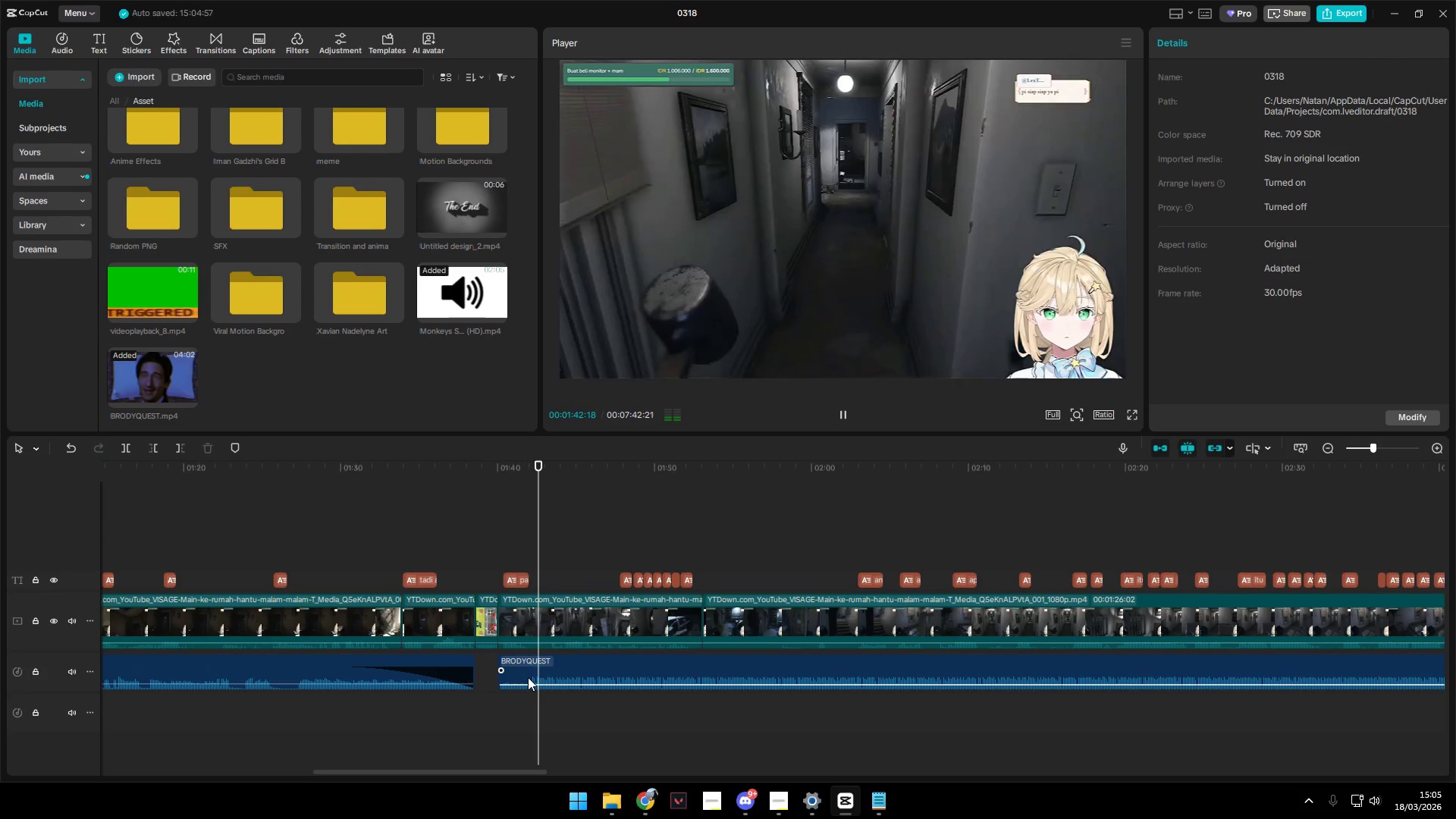 
left_click([528, 706])
 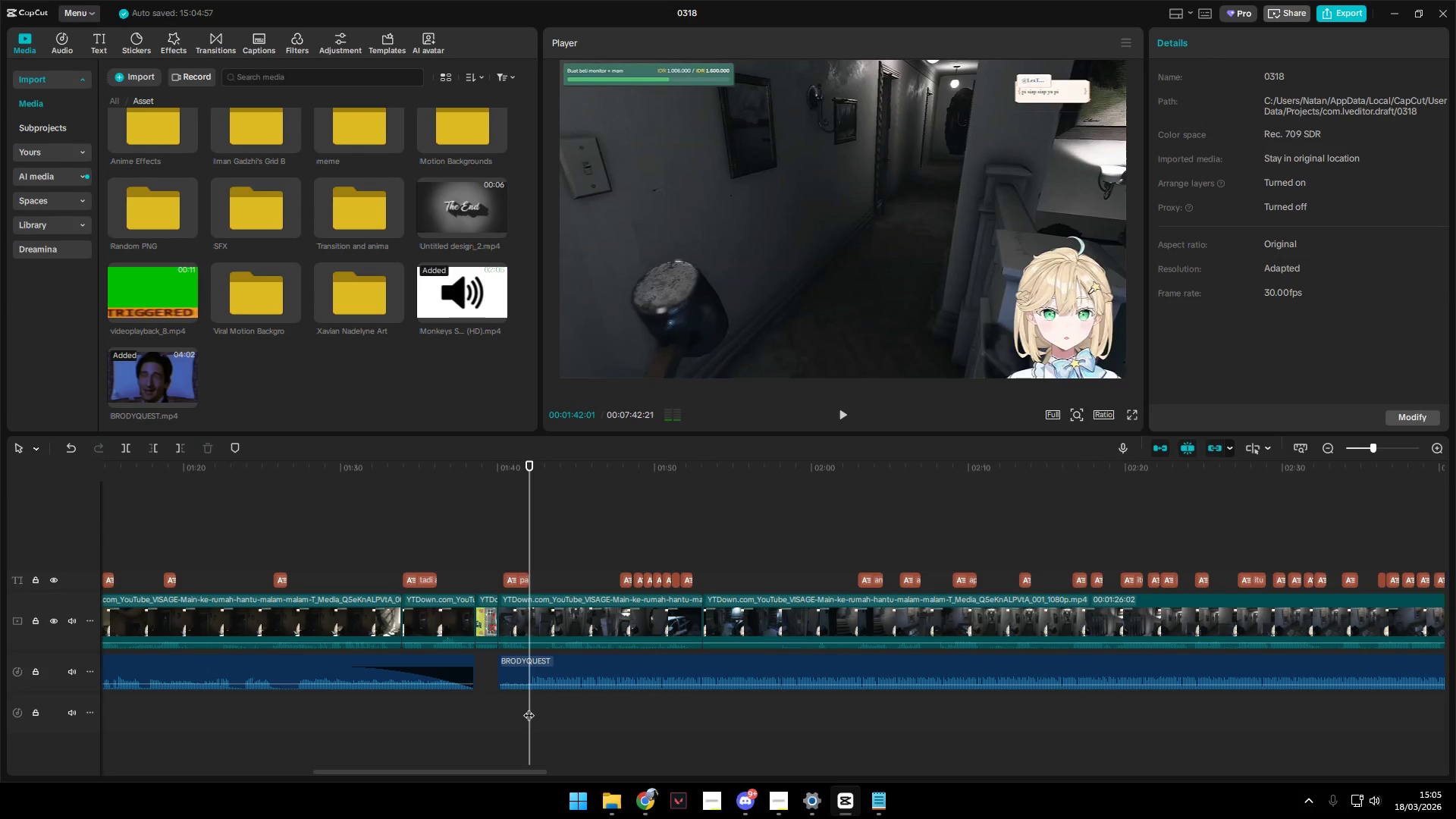 
key(Q)
 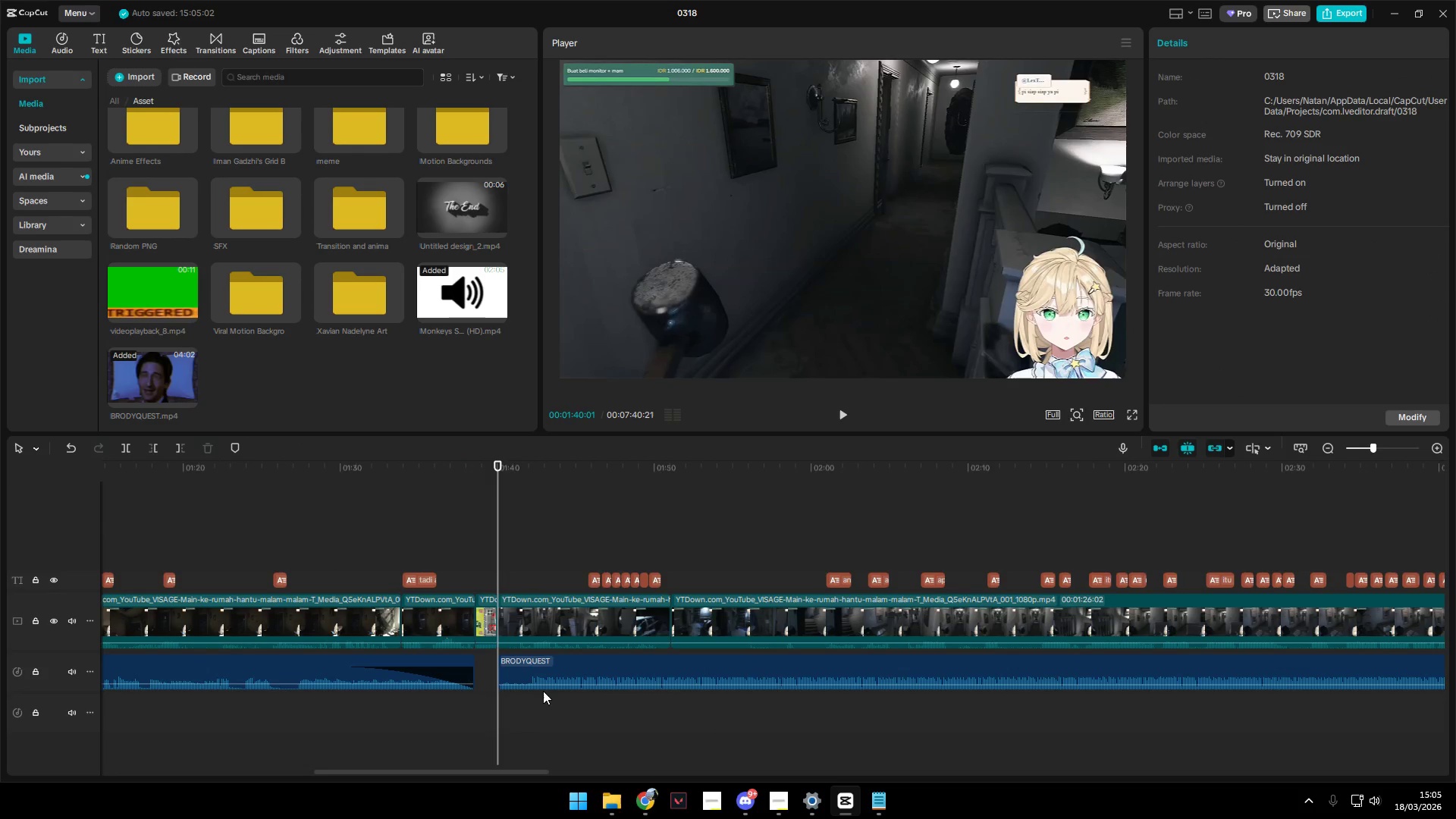 
key(Control+Z)
 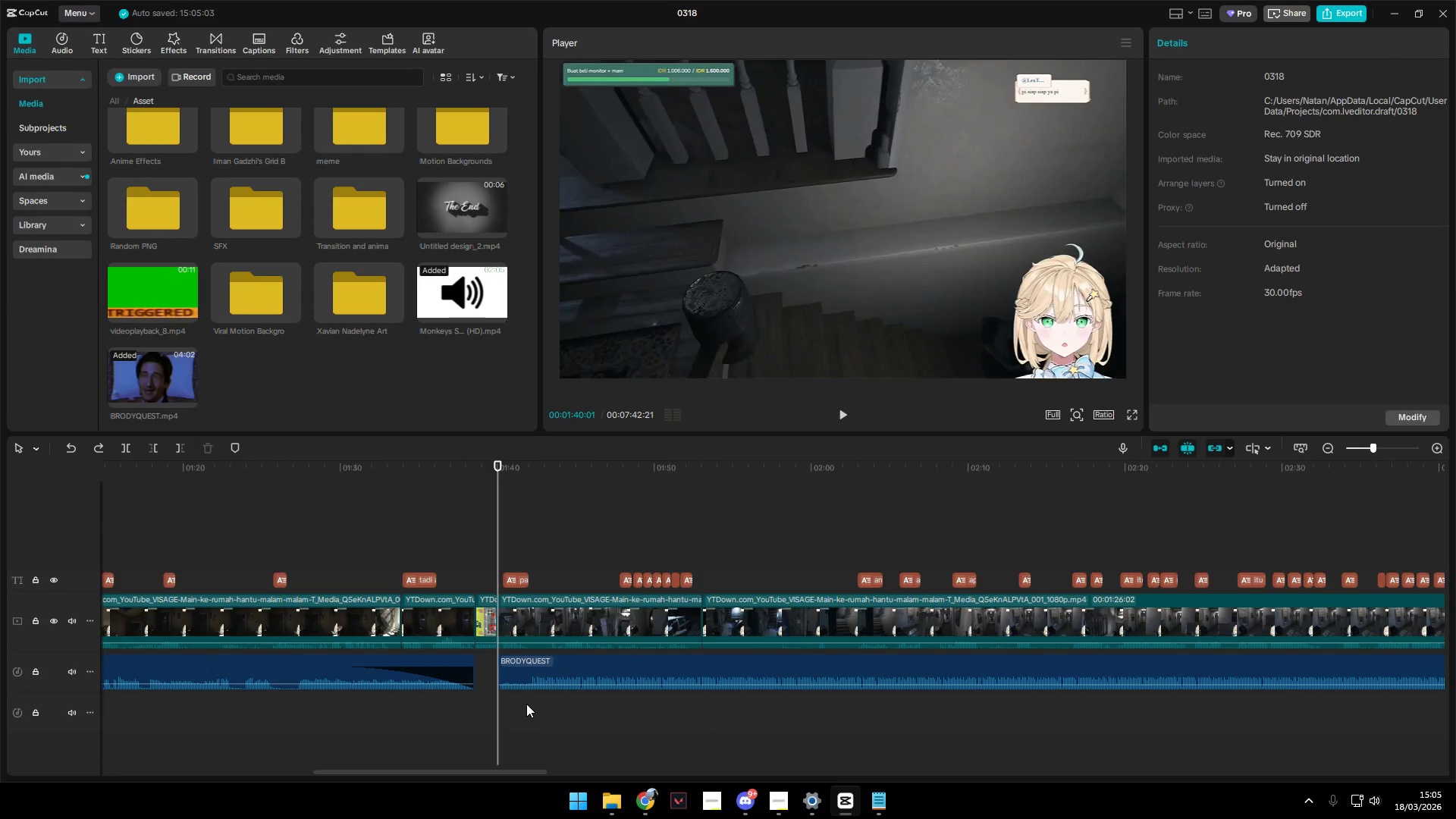 
double_click([527, 705])
 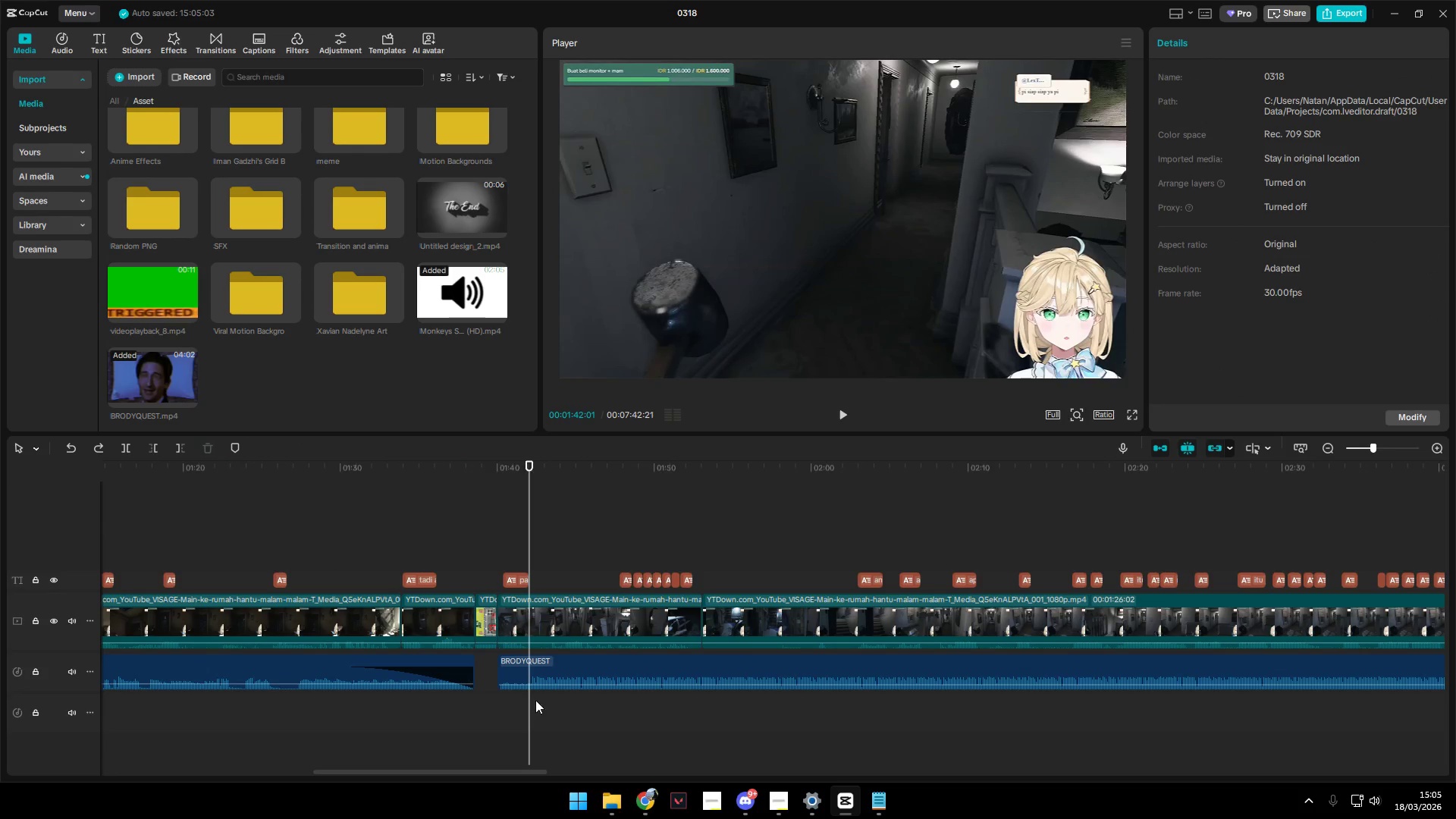 
left_click([555, 666])
 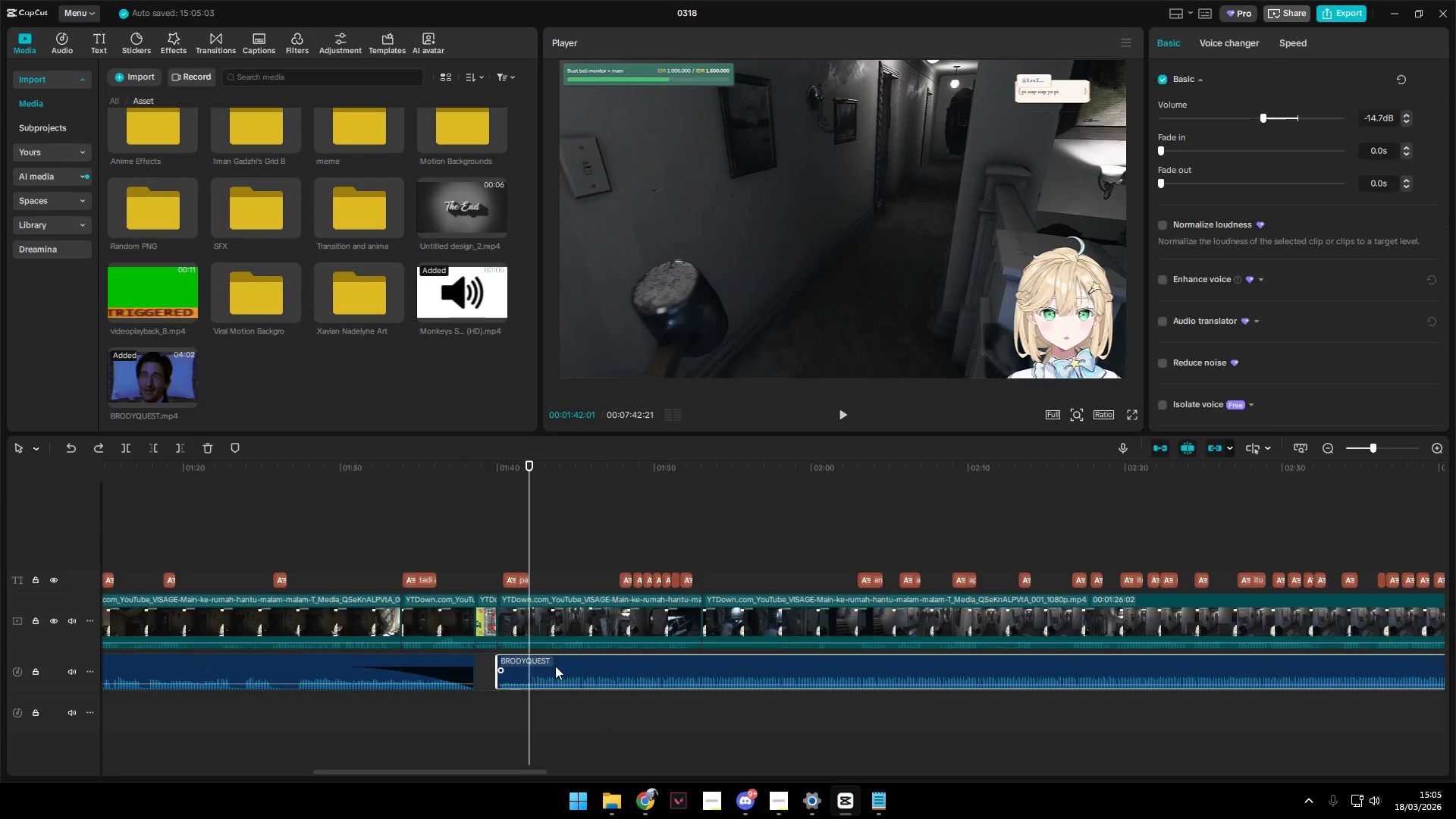 
key(Q)
 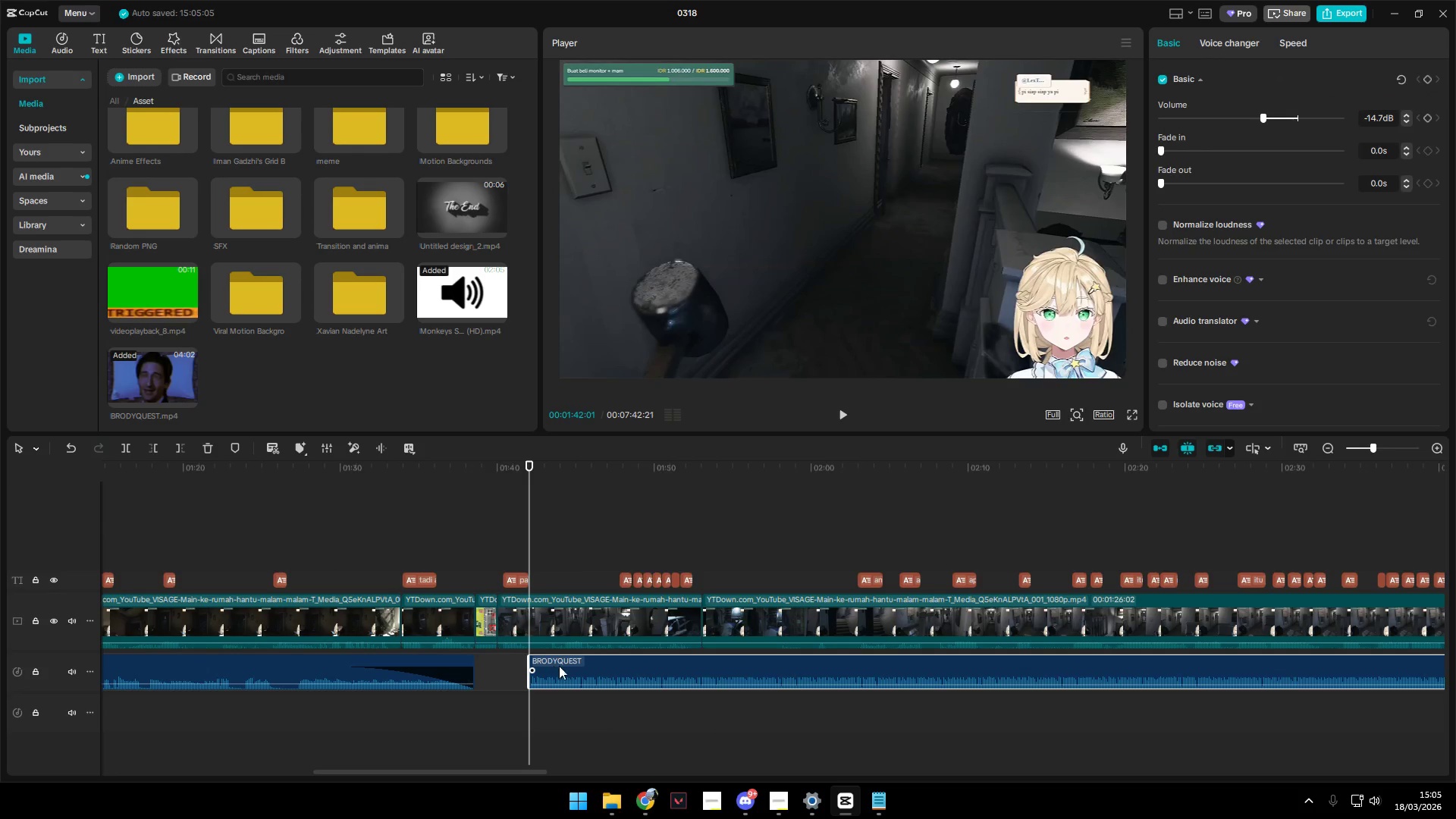 
left_click_drag(start_coordinate=[571, 664], to_coordinate=[547, 667])
 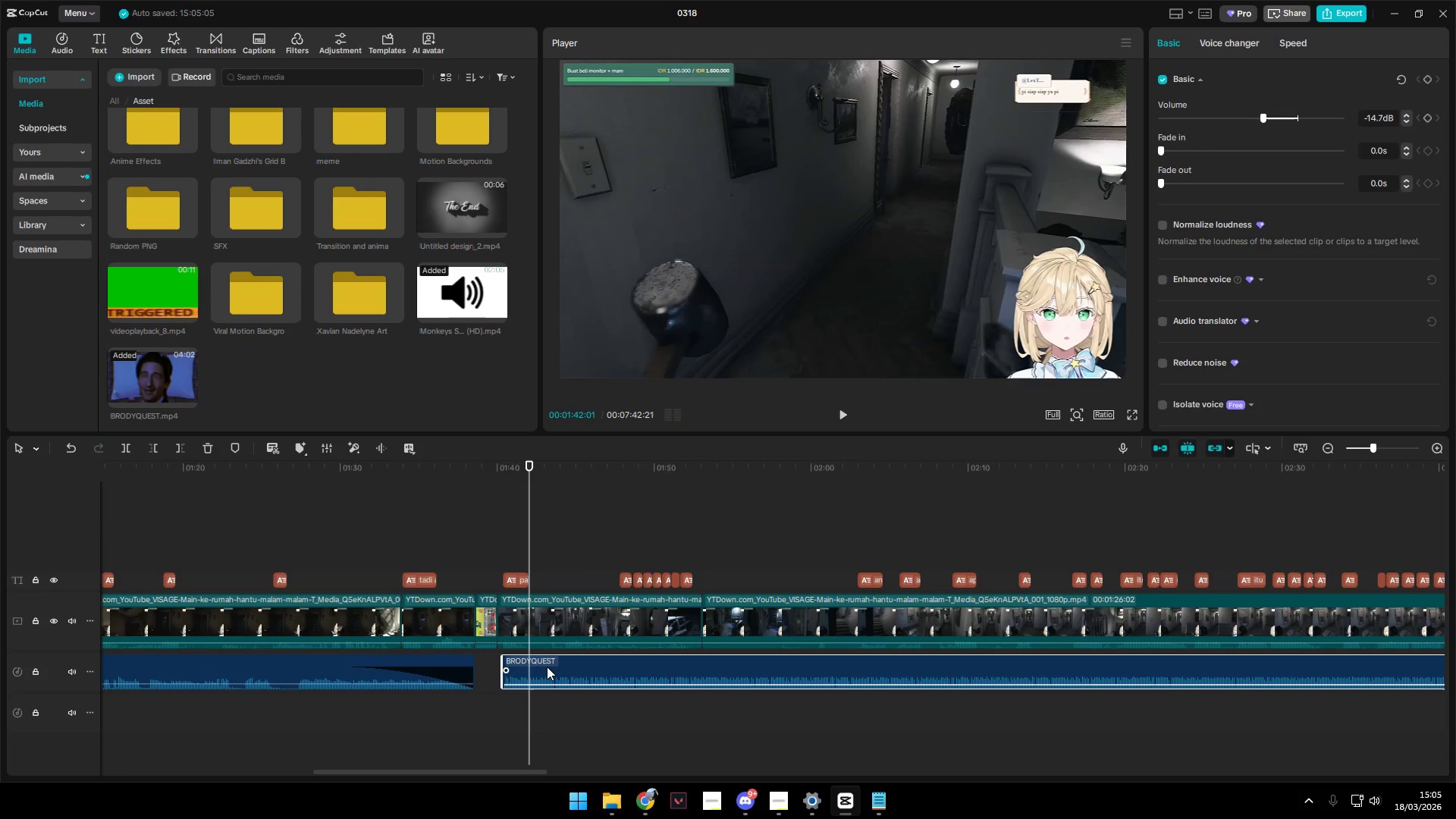 
left_click_drag(start_coordinate=[547, 667], to_coordinate=[539, 672])
 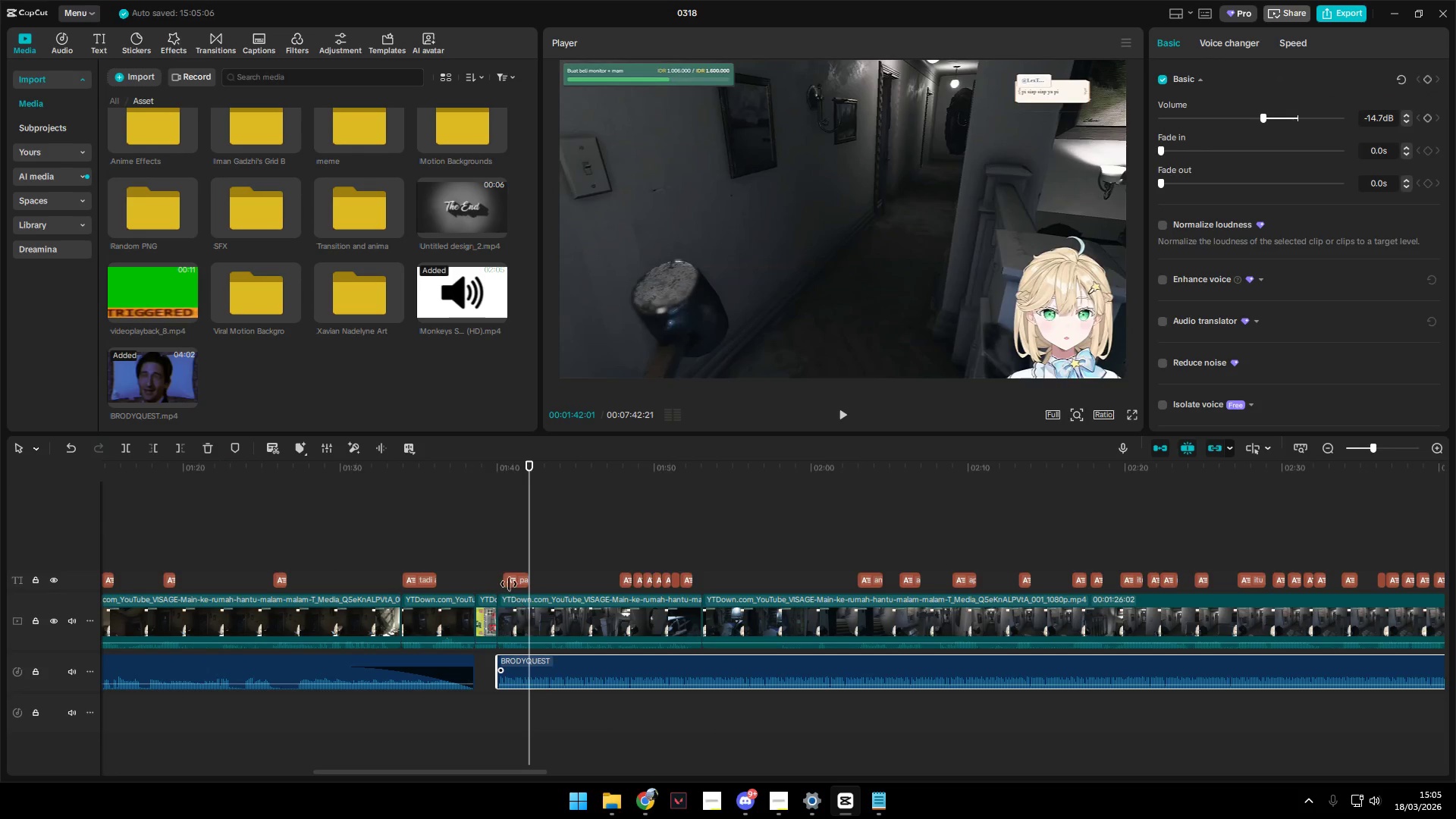 
left_click([498, 570])
 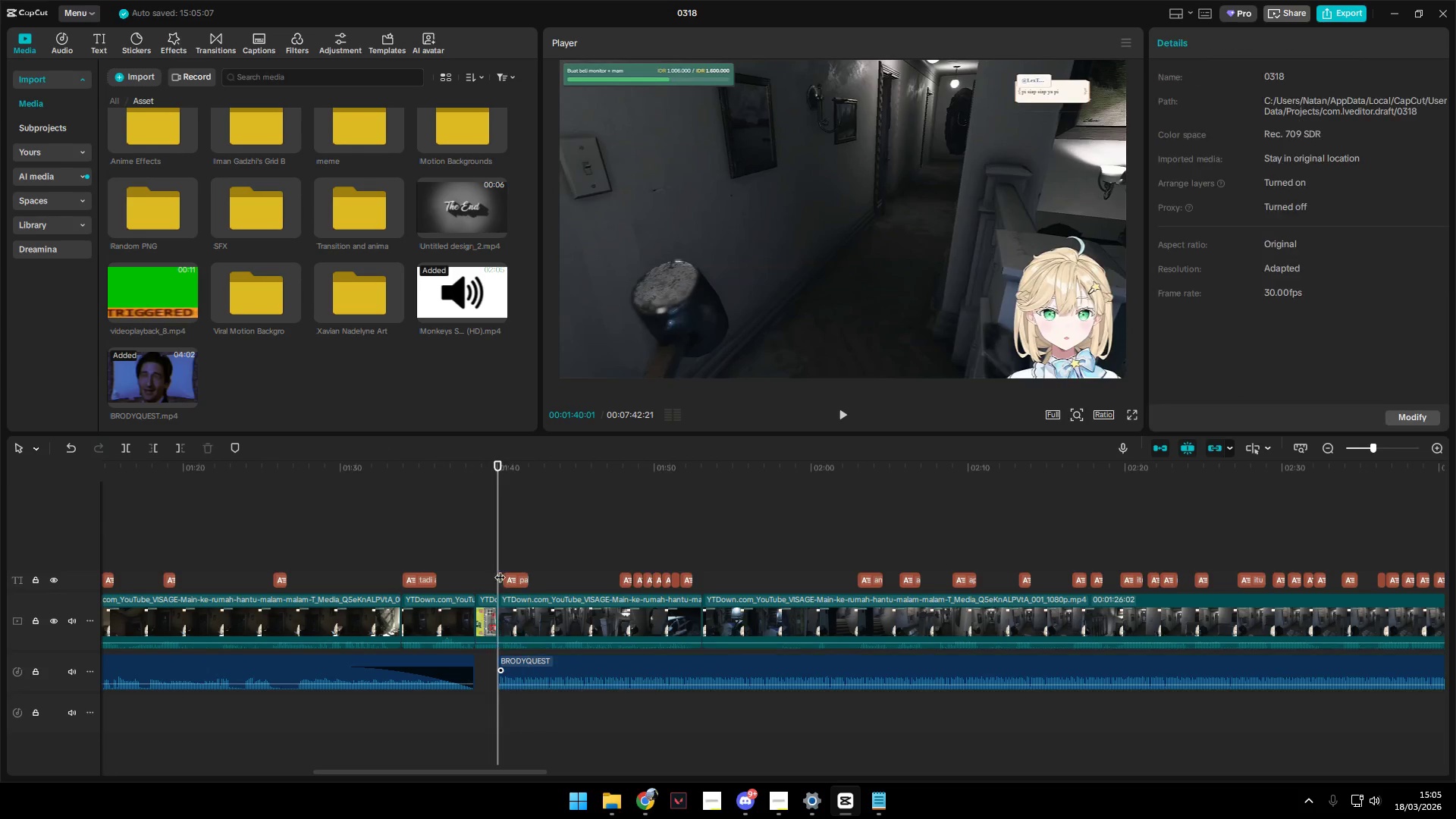 
key(Space)
 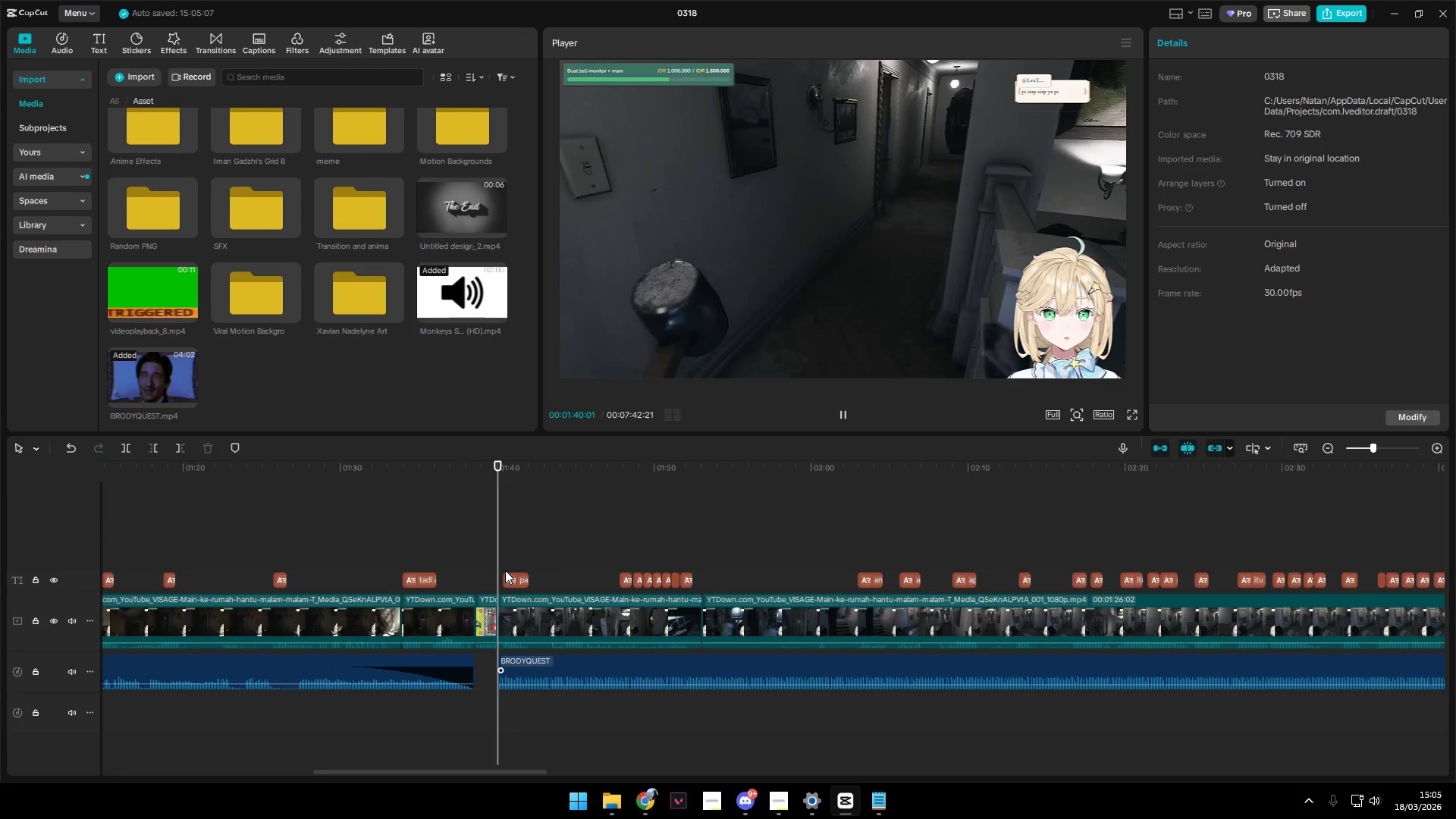 
key(Space)
 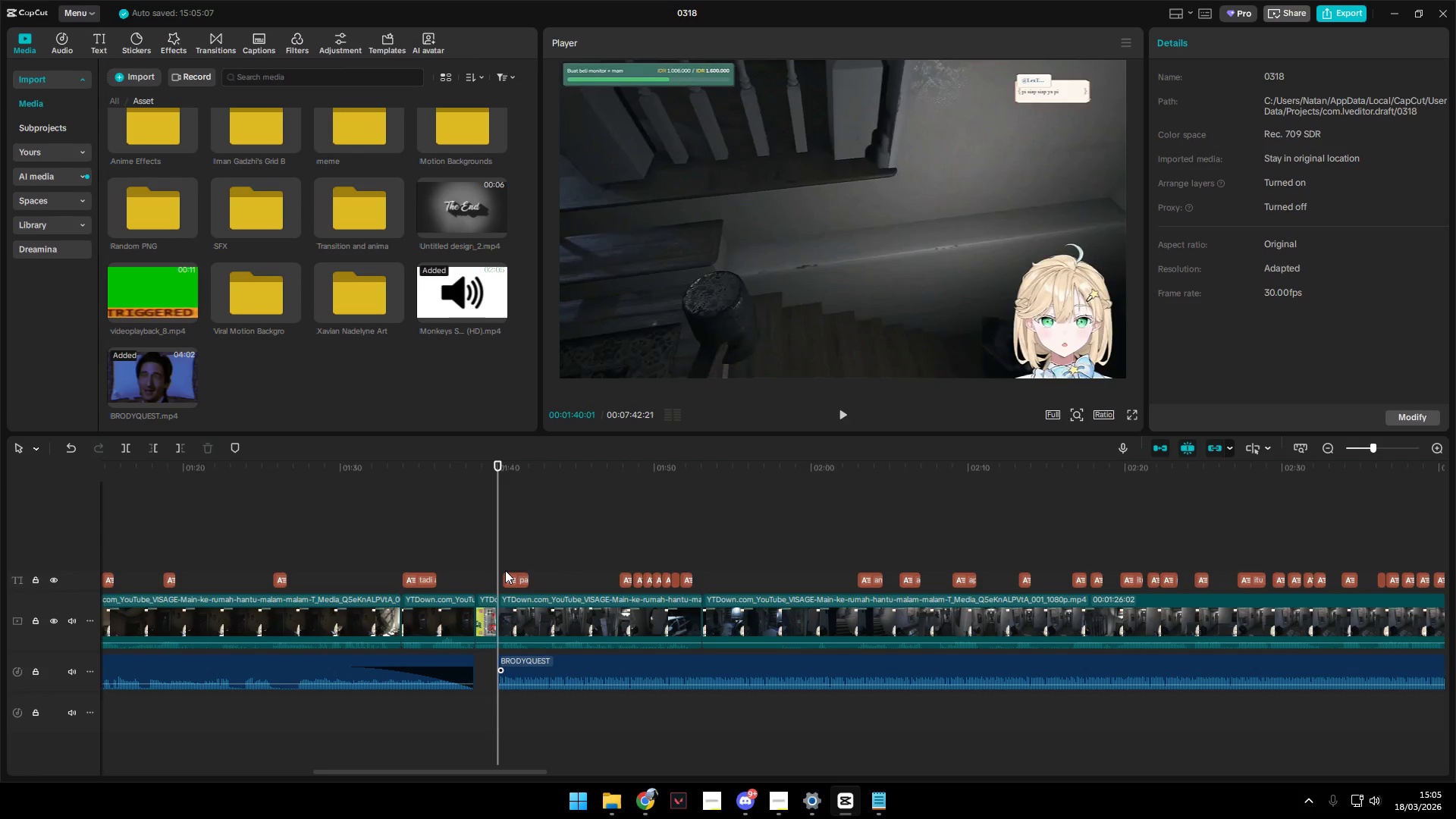 
key(Space)
 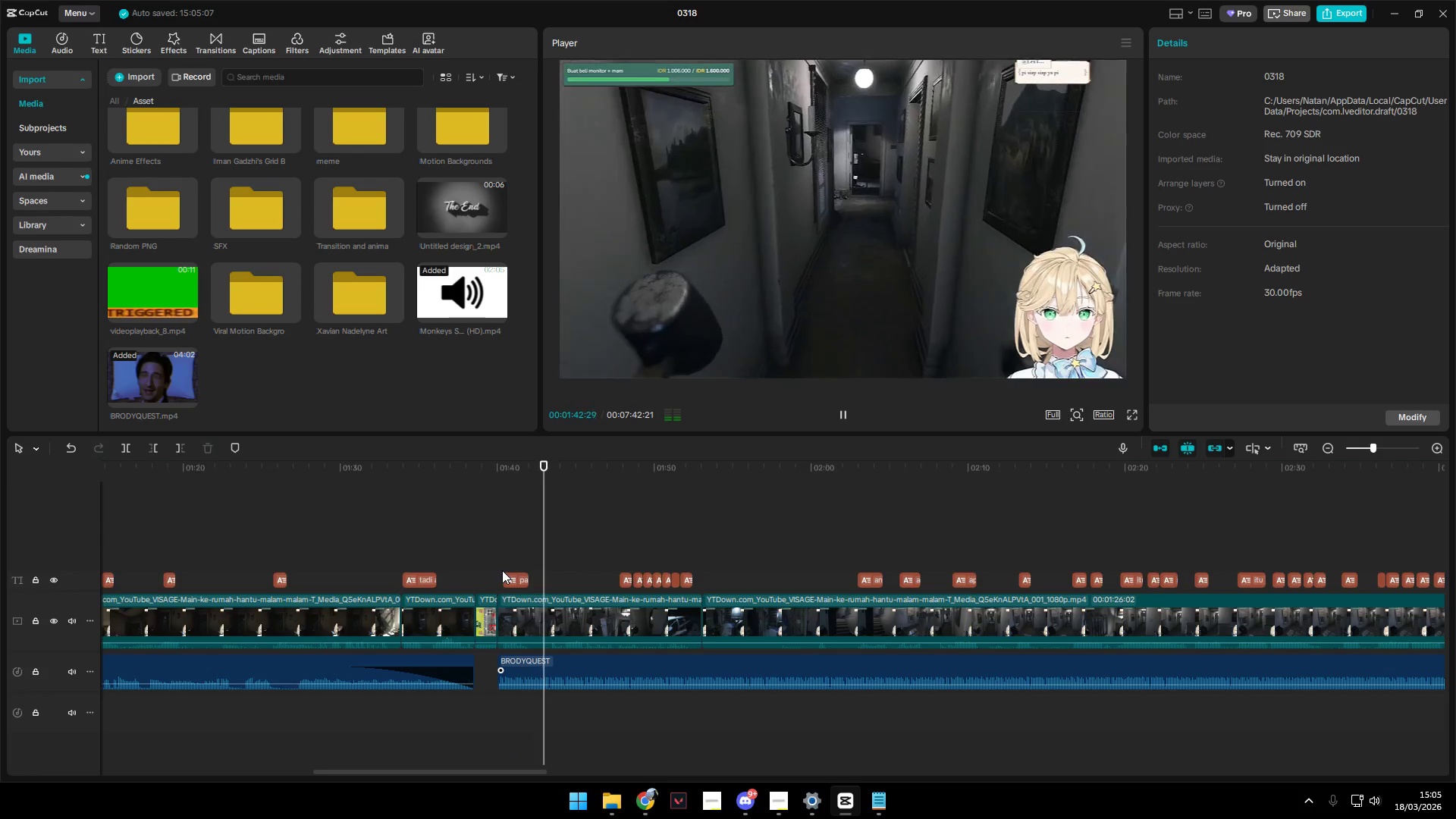 
hold_key(key=ControlLeft, duration=1.5)
scroll: coordinate [631, 706], scroll_direction: down, amount: 9.0
 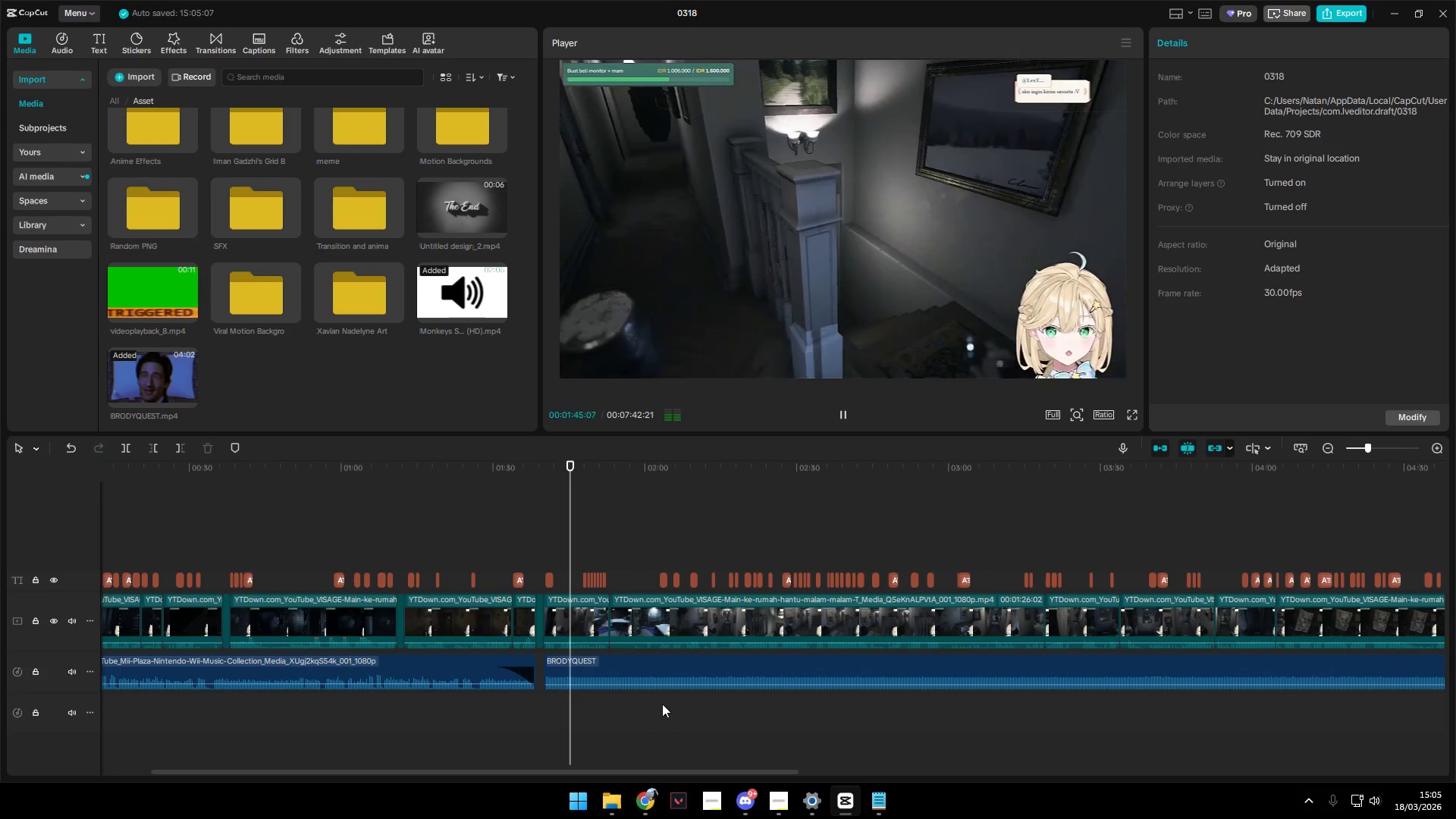 
hold_key(key=ControlLeft, duration=0.67)
 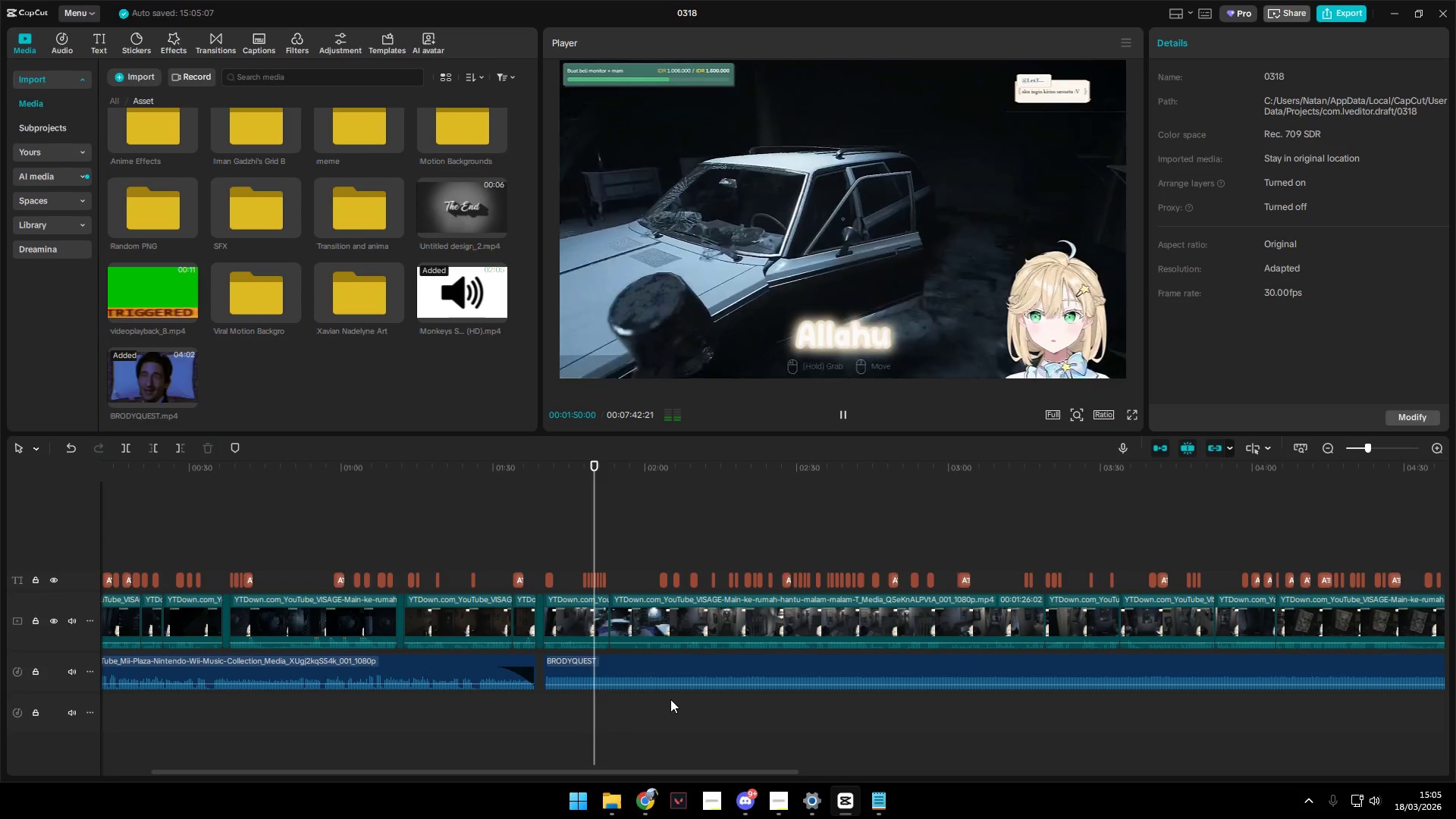 
wait(8.91)
 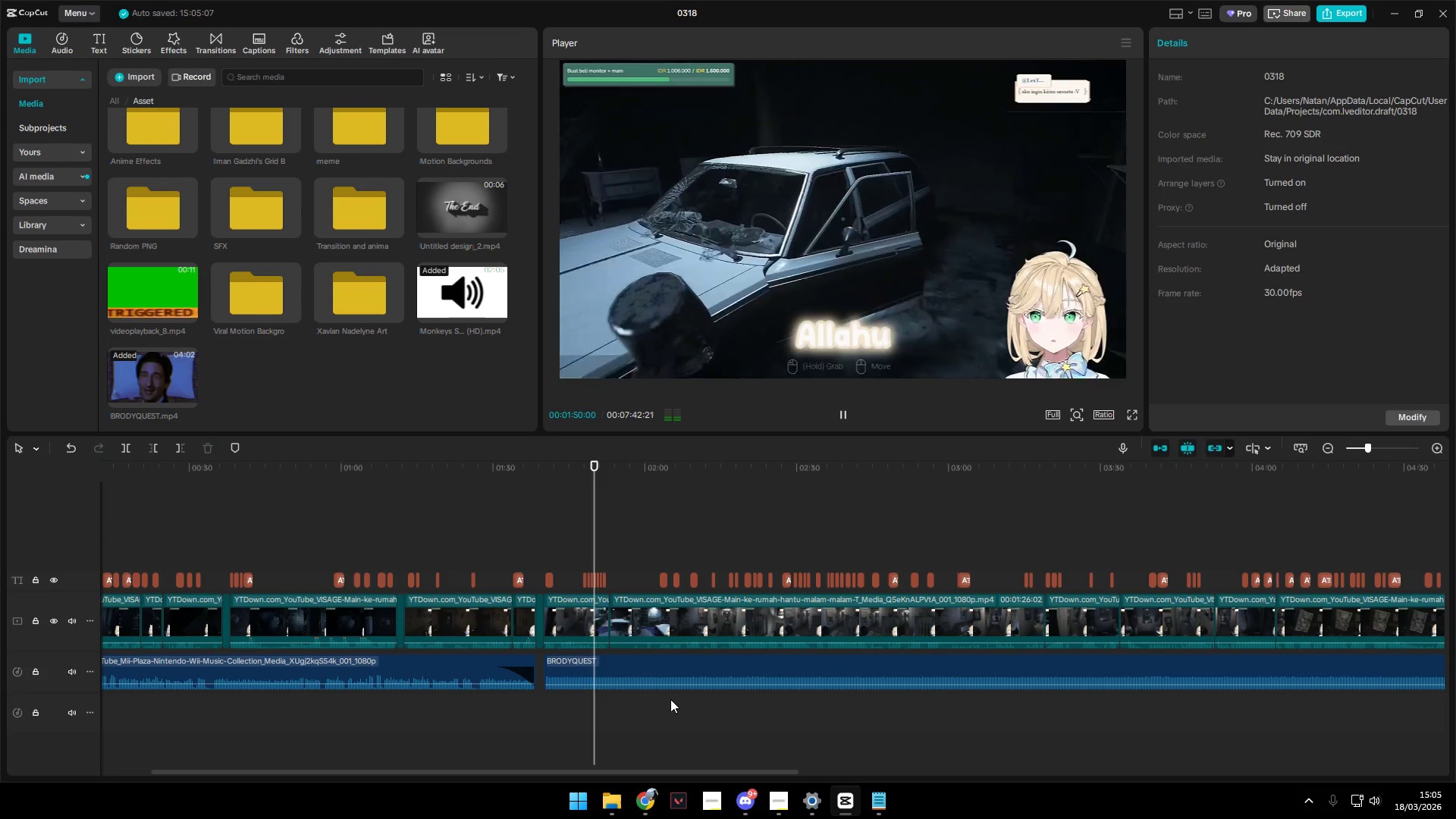 
key(Space)
 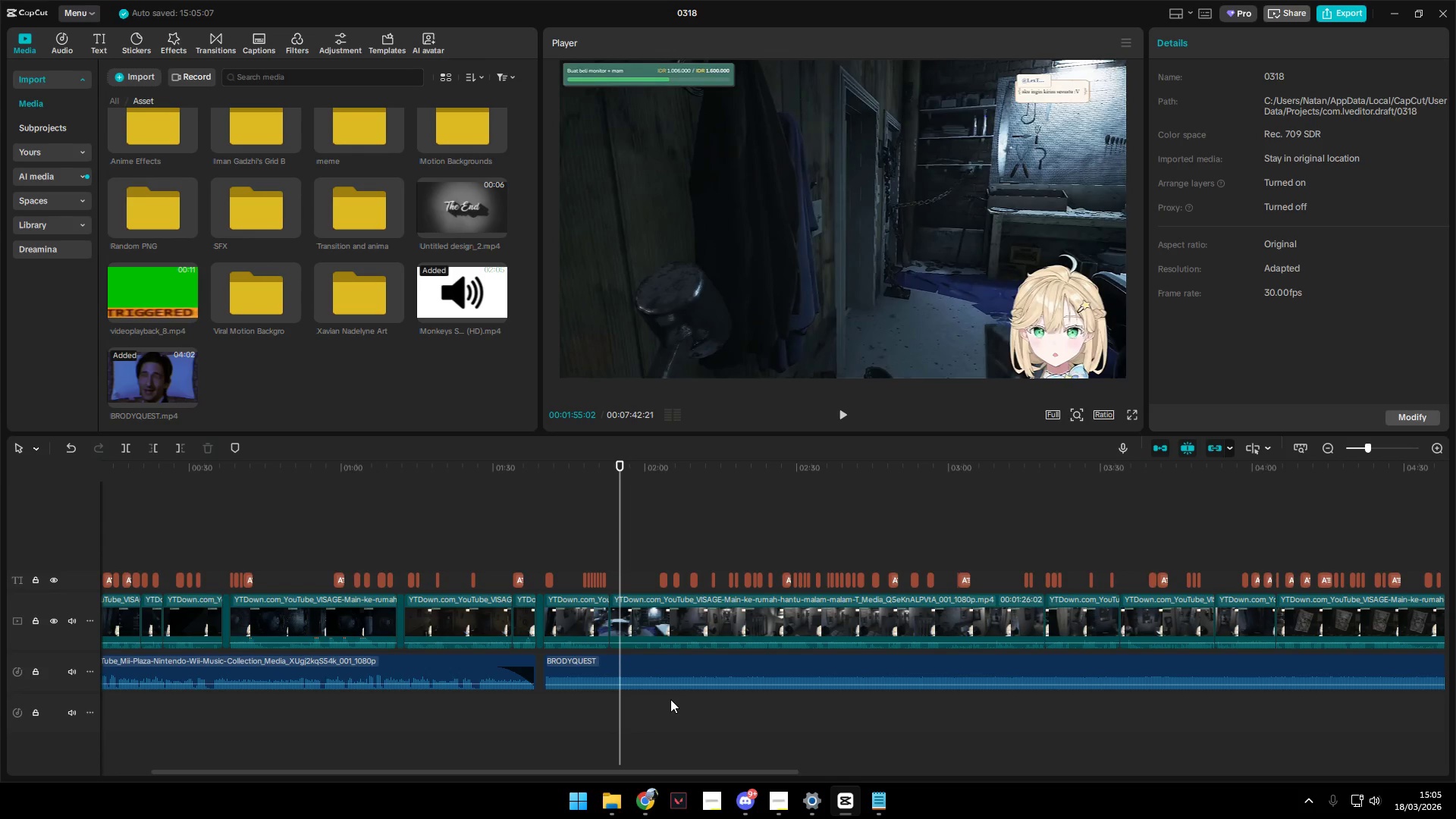 
key(Space)
 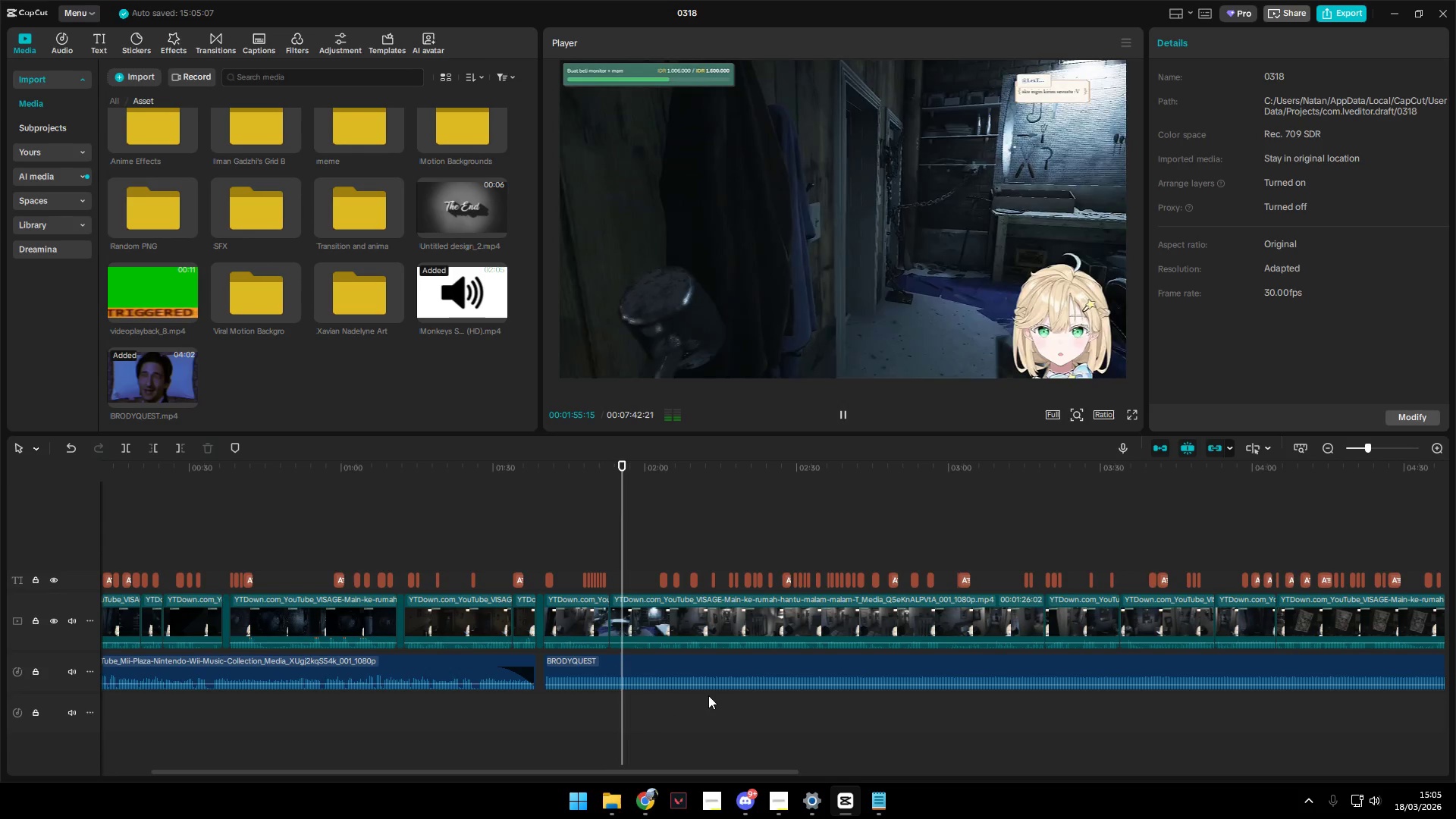 
key(Space)
 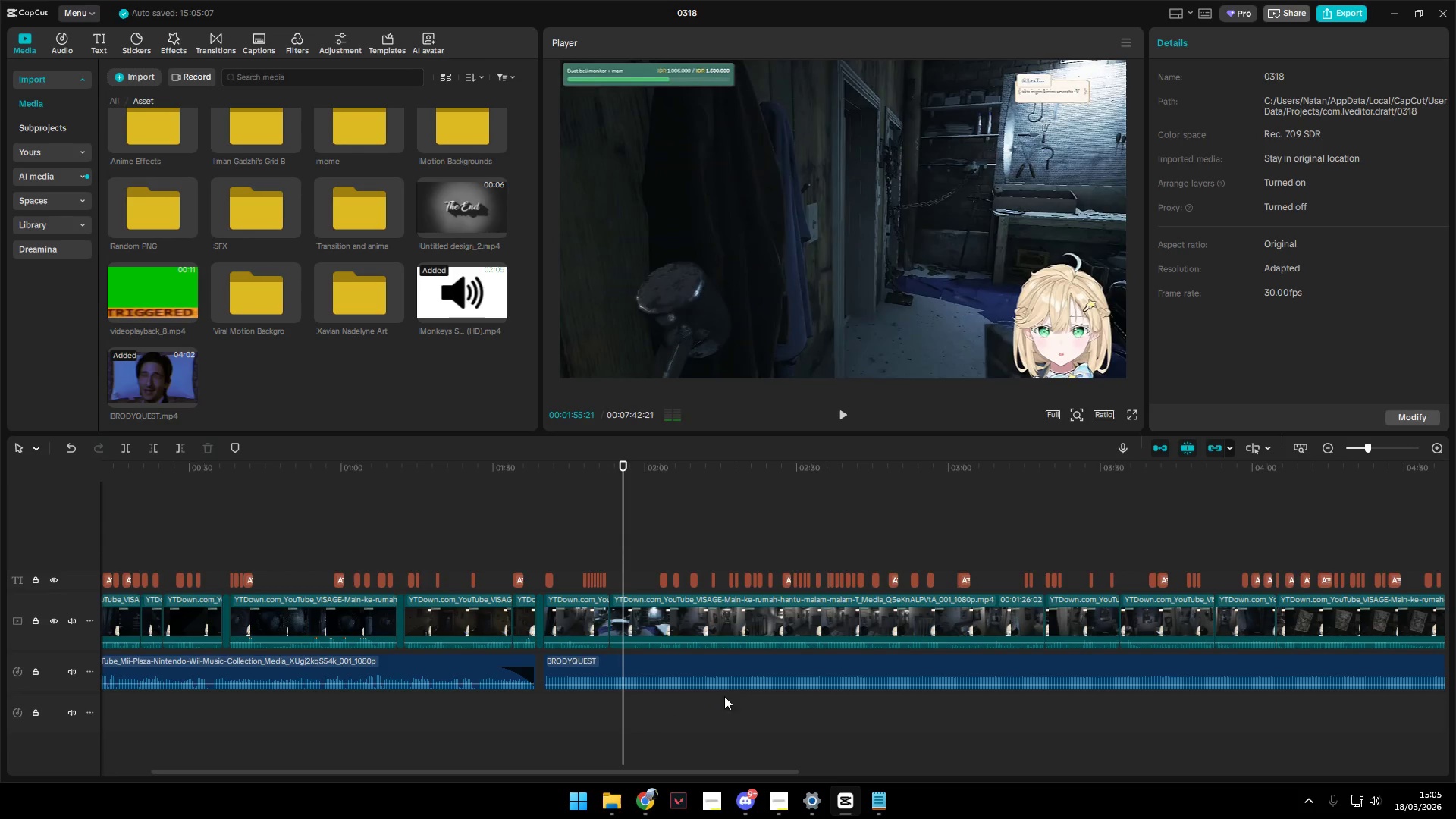 
hold_key(key=ControlLeft, duration=0.59)
scroll: coordinate [743, 697], scroll_direction: down, amount: 4.0
 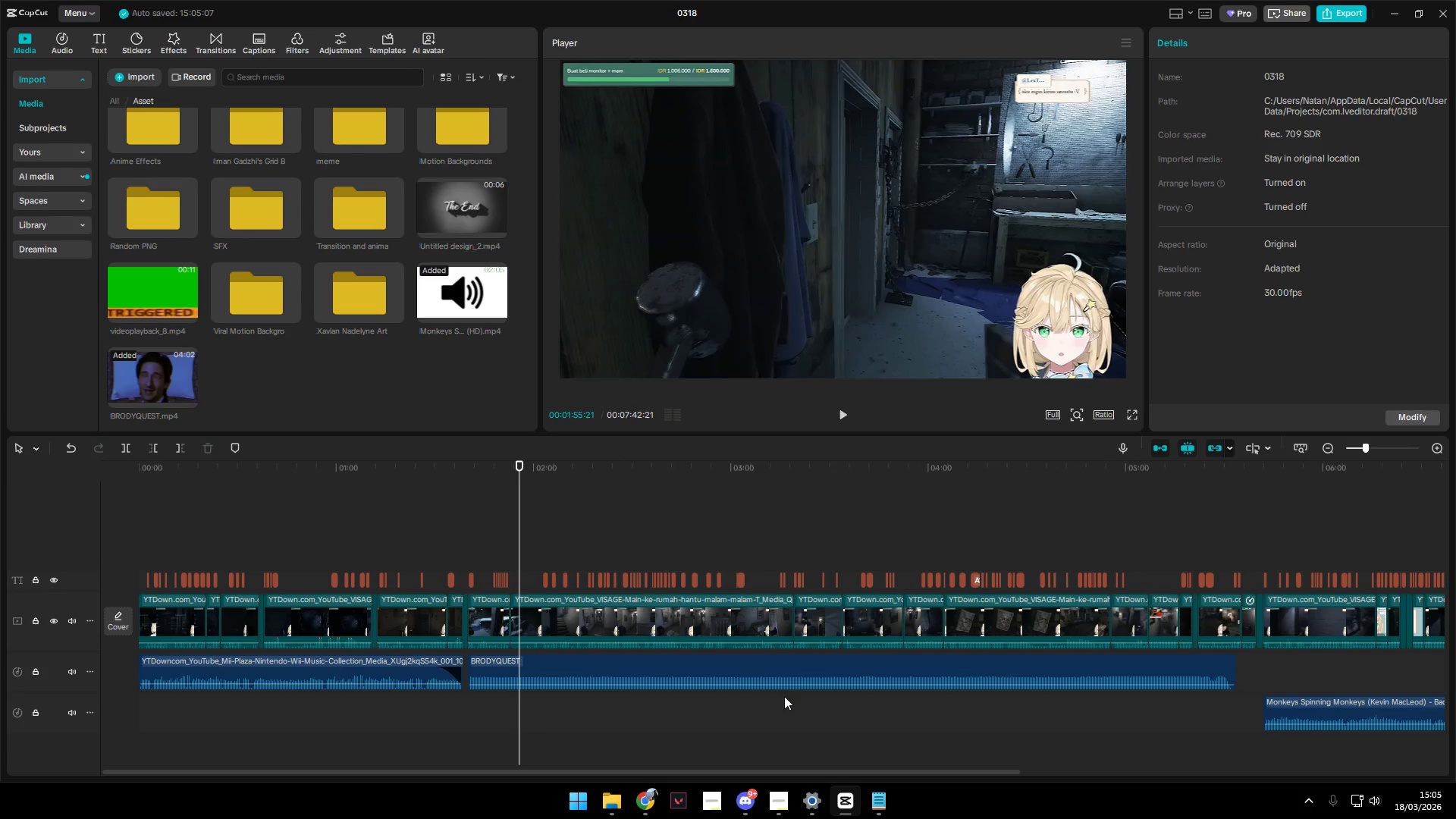 
left_click([698, 545])
 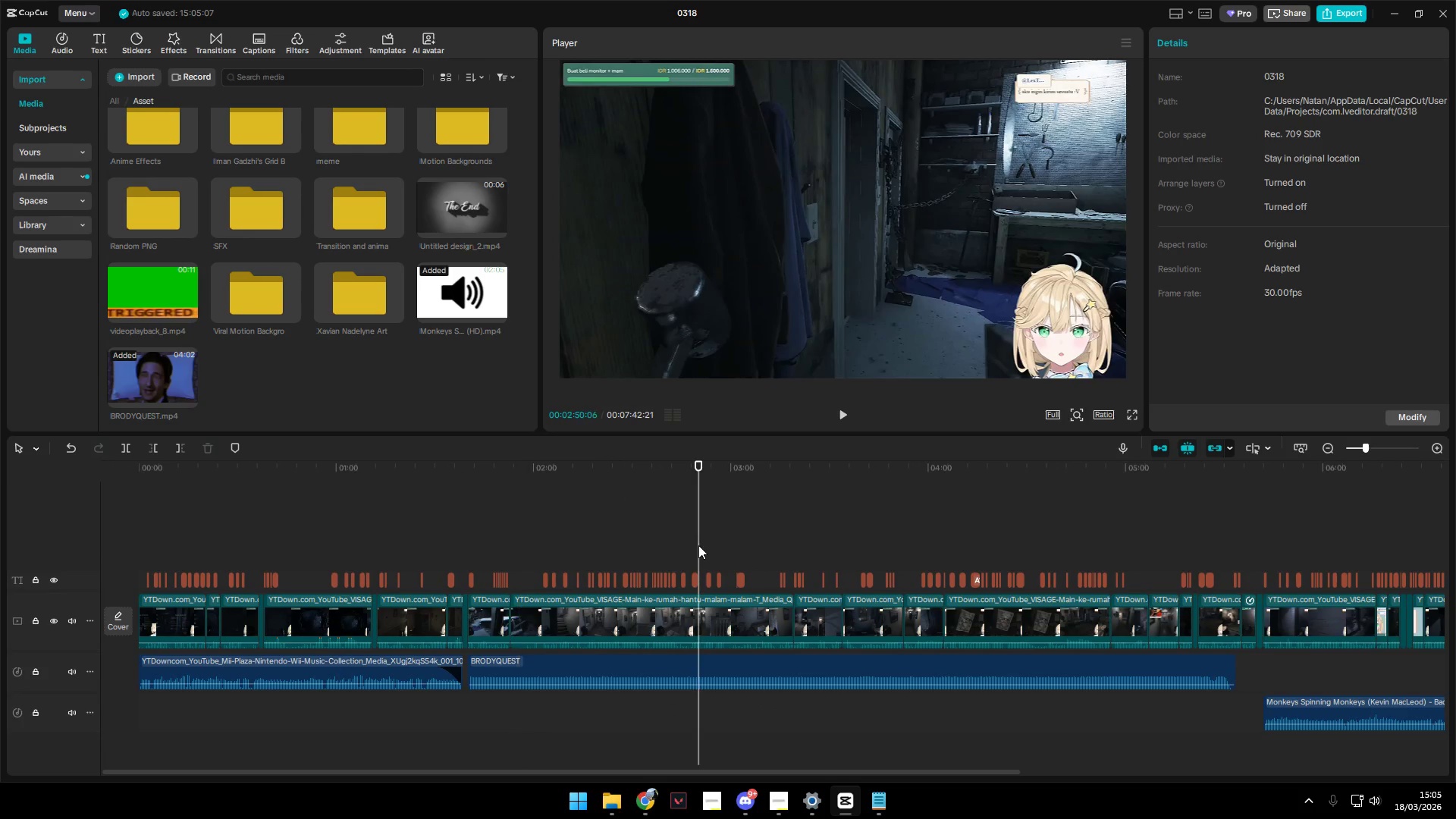 
key(Space)
 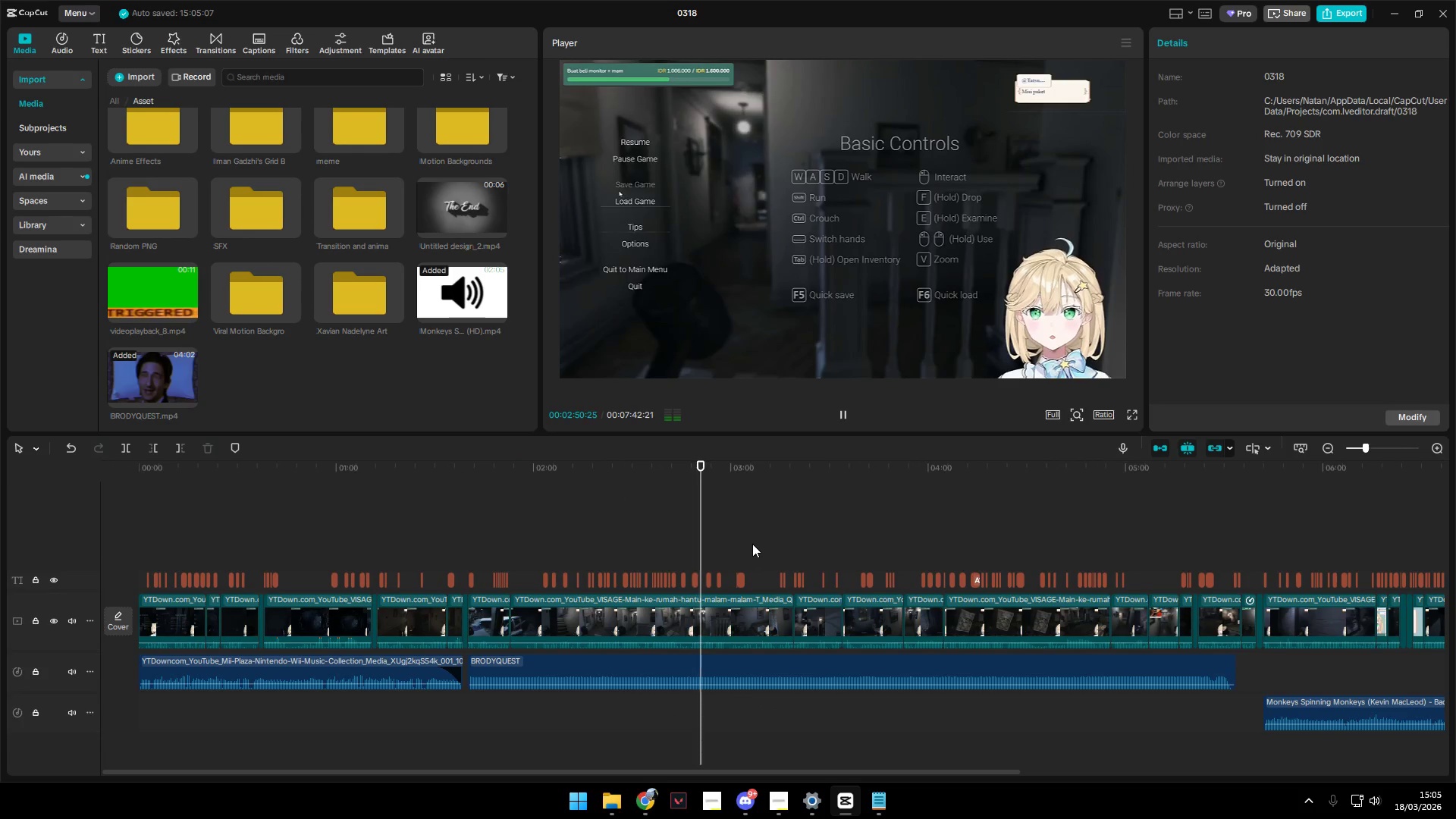 
left_click([762, 543])
 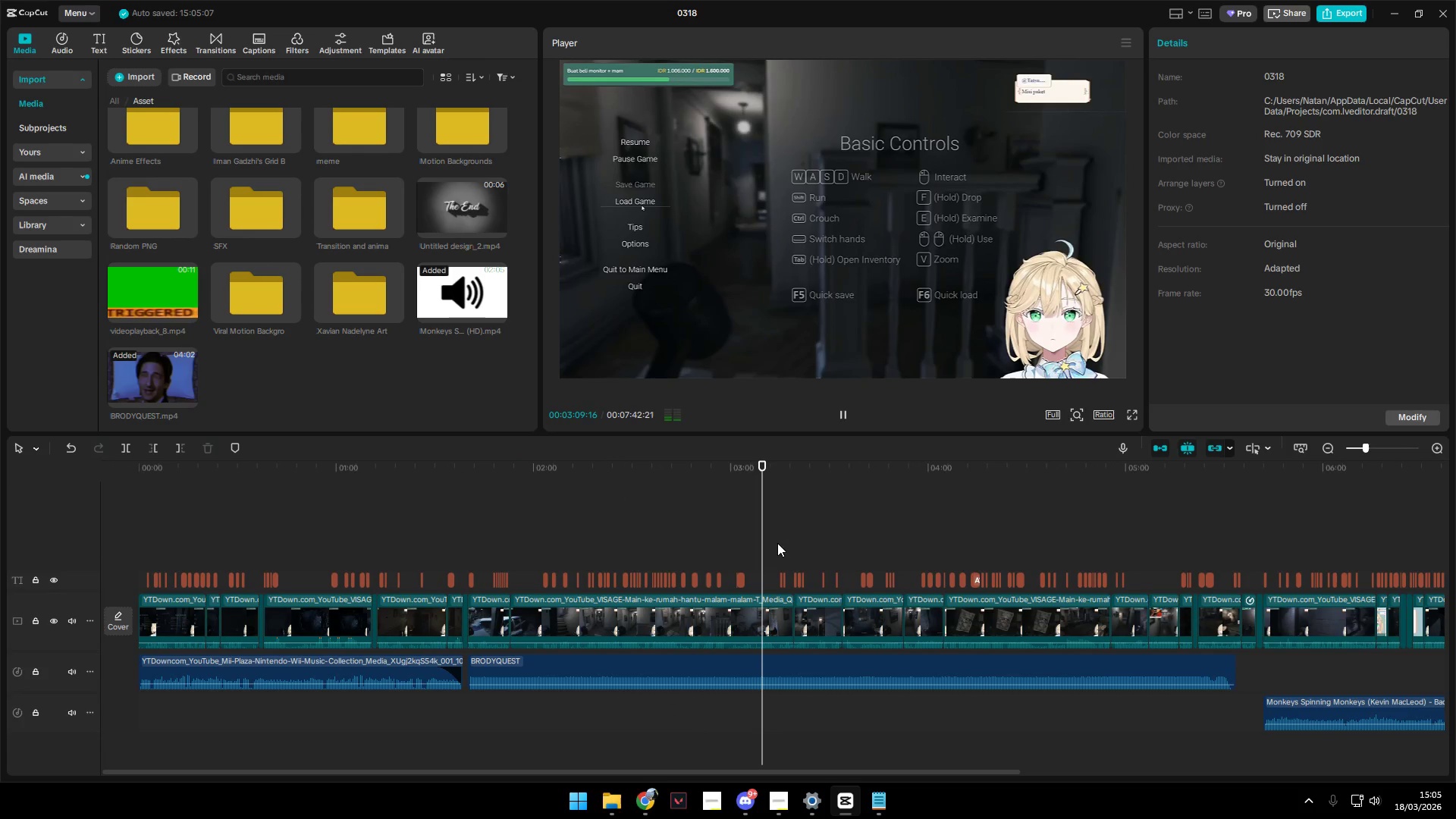 
key(Space)
 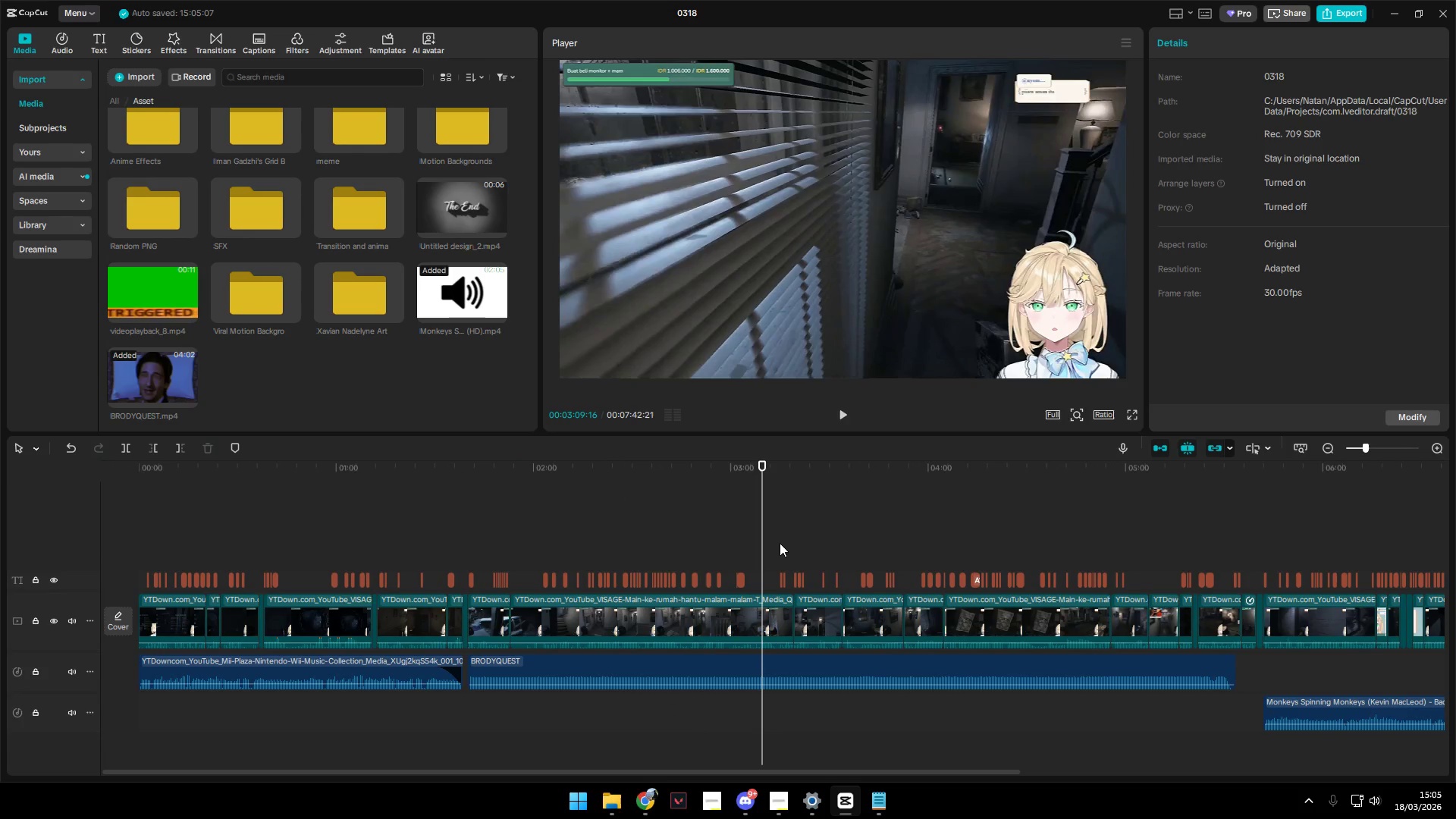 
key(Space)
 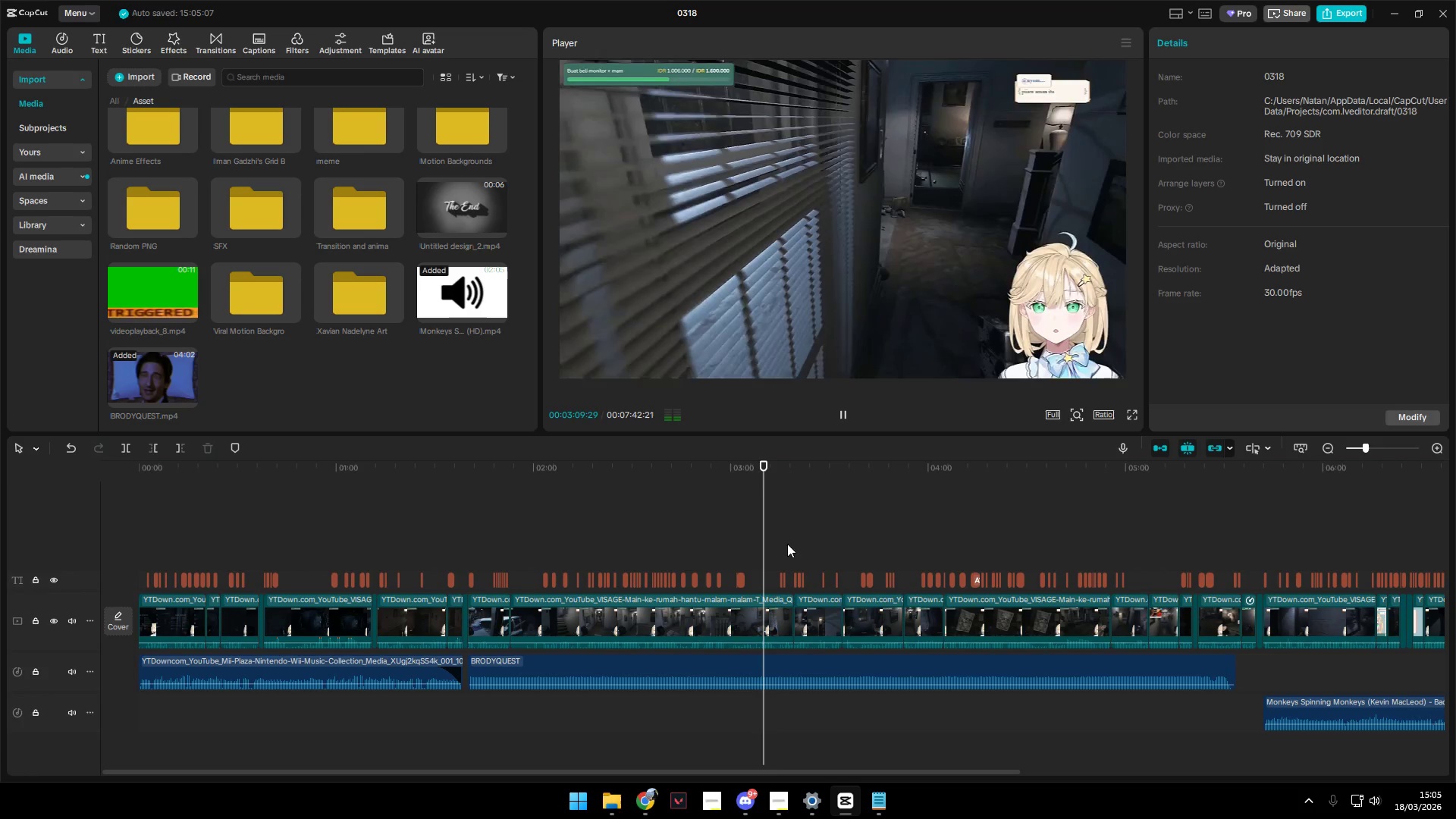 
left_click([800, 545])
 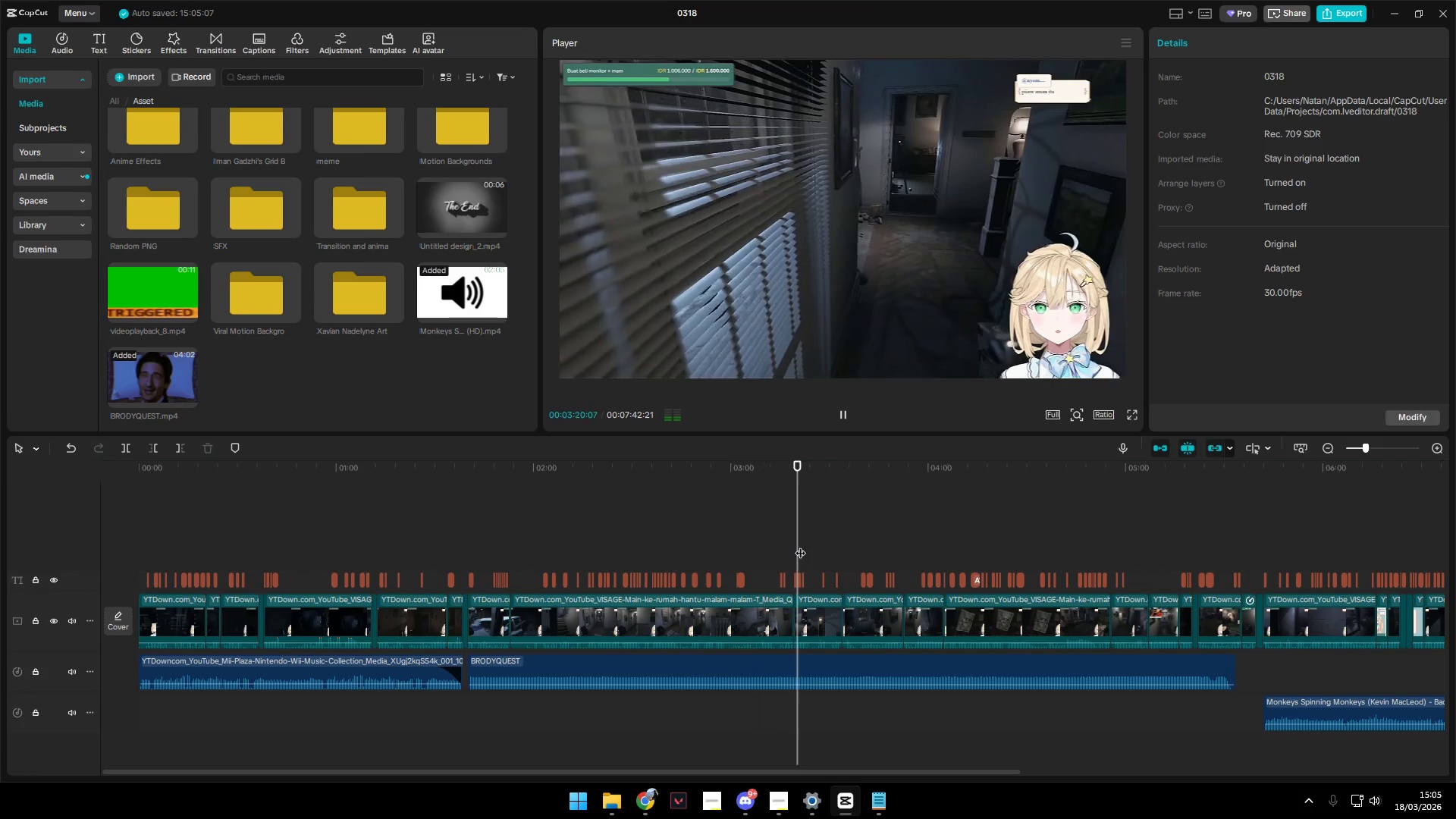 
key(Space)
 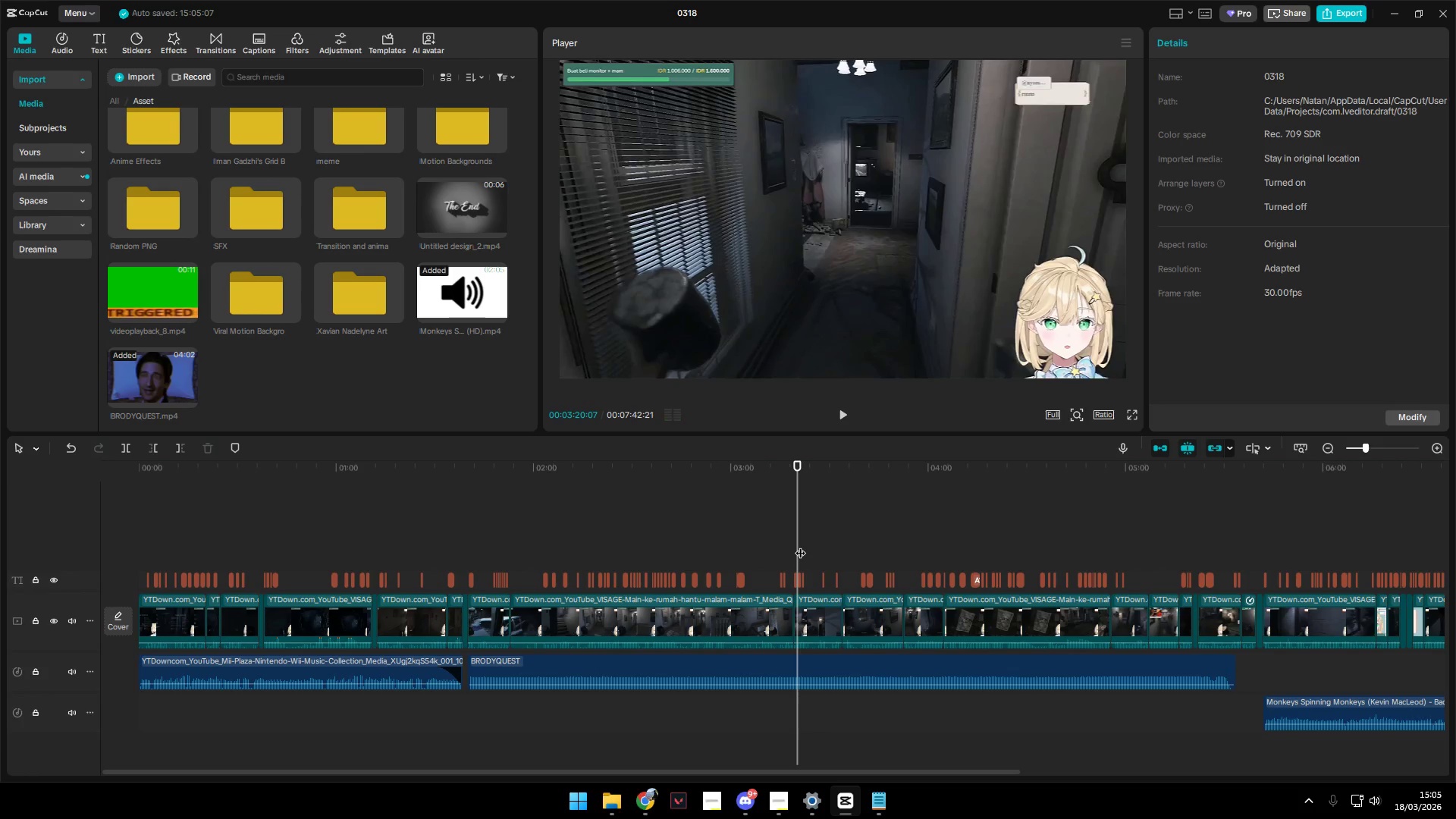 
key(Space)
 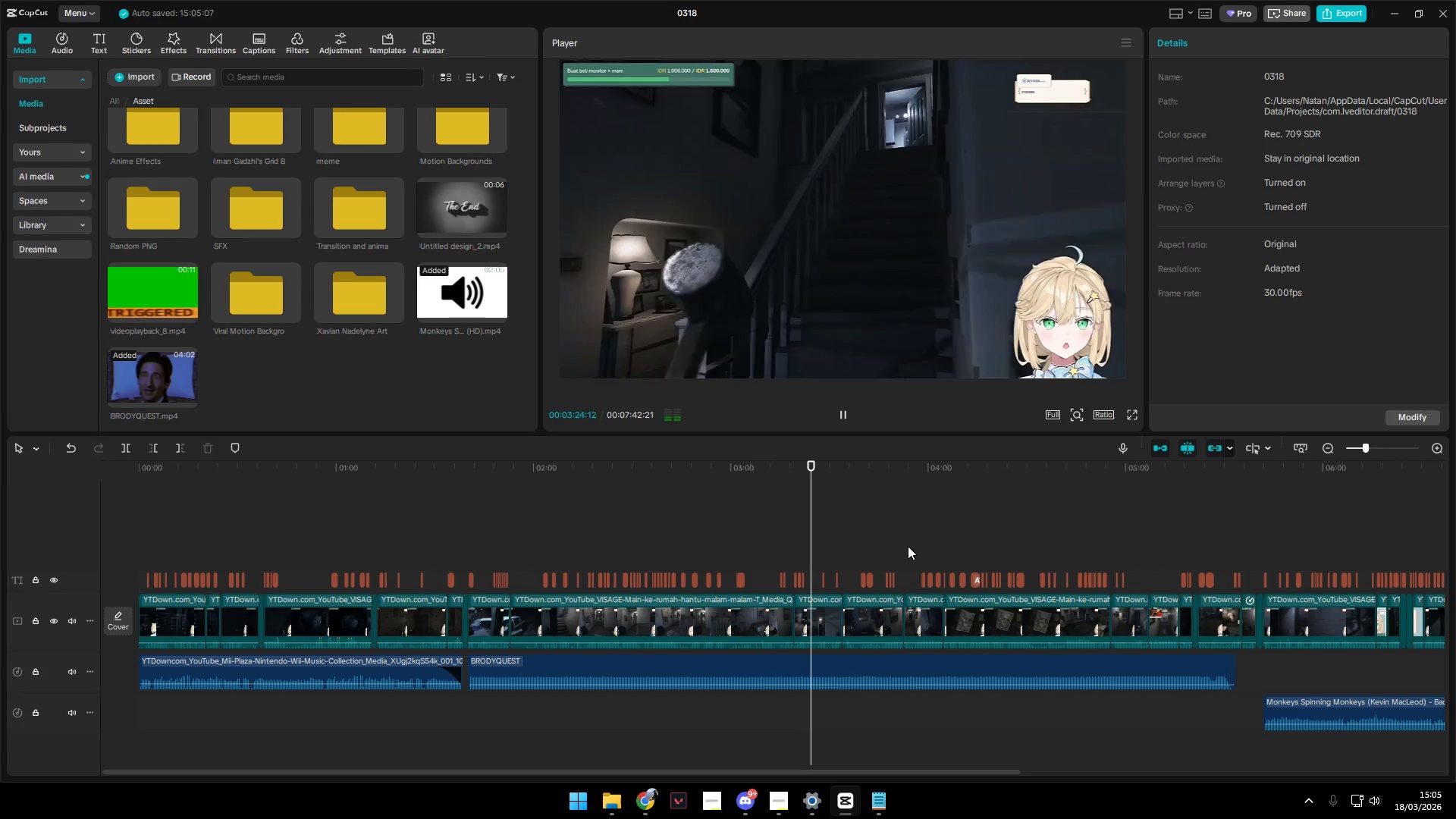 
wait(5.69)
 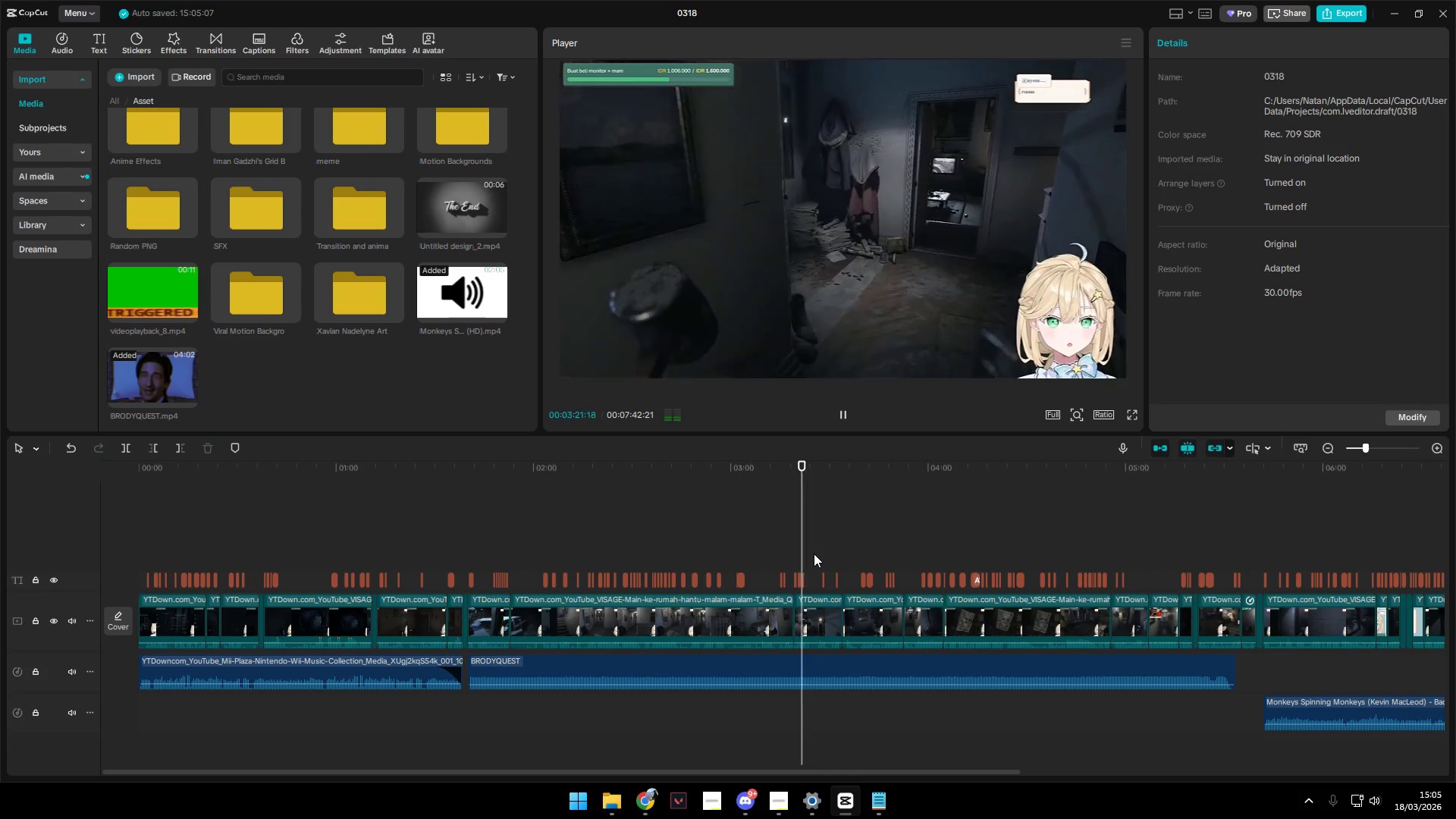 
left_click([859, 551])
 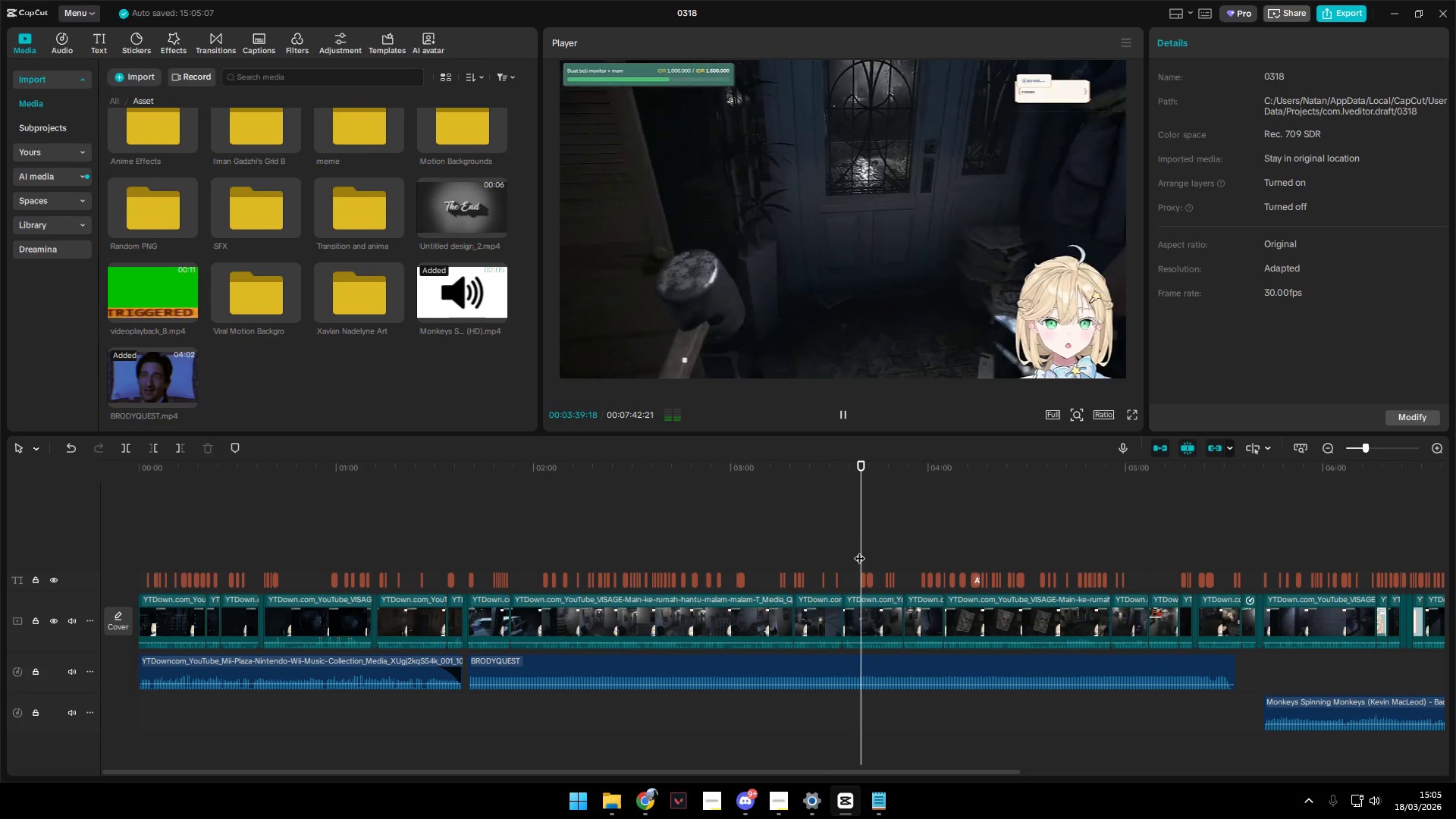 
key(Space)
 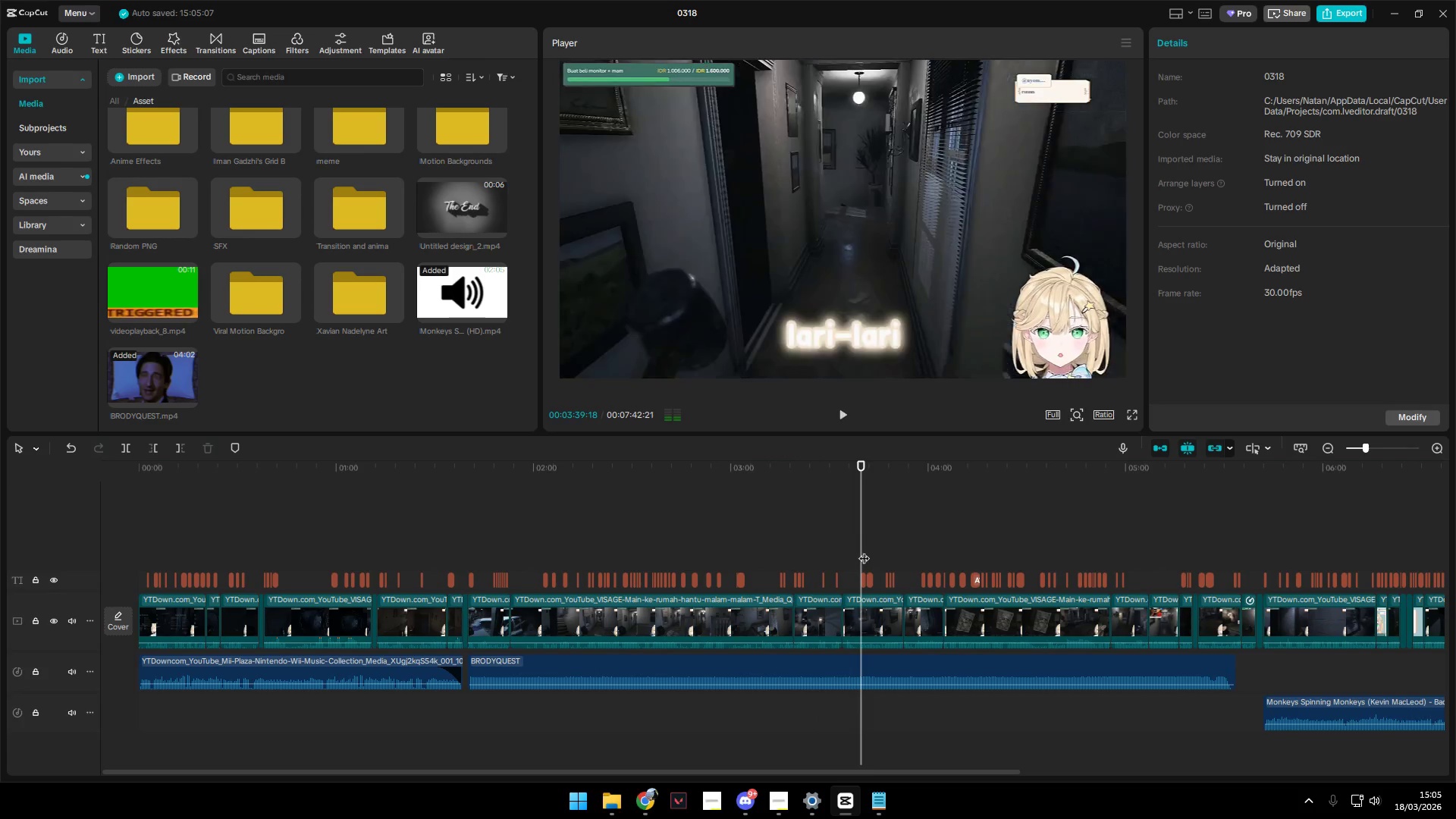 
key(Space)
 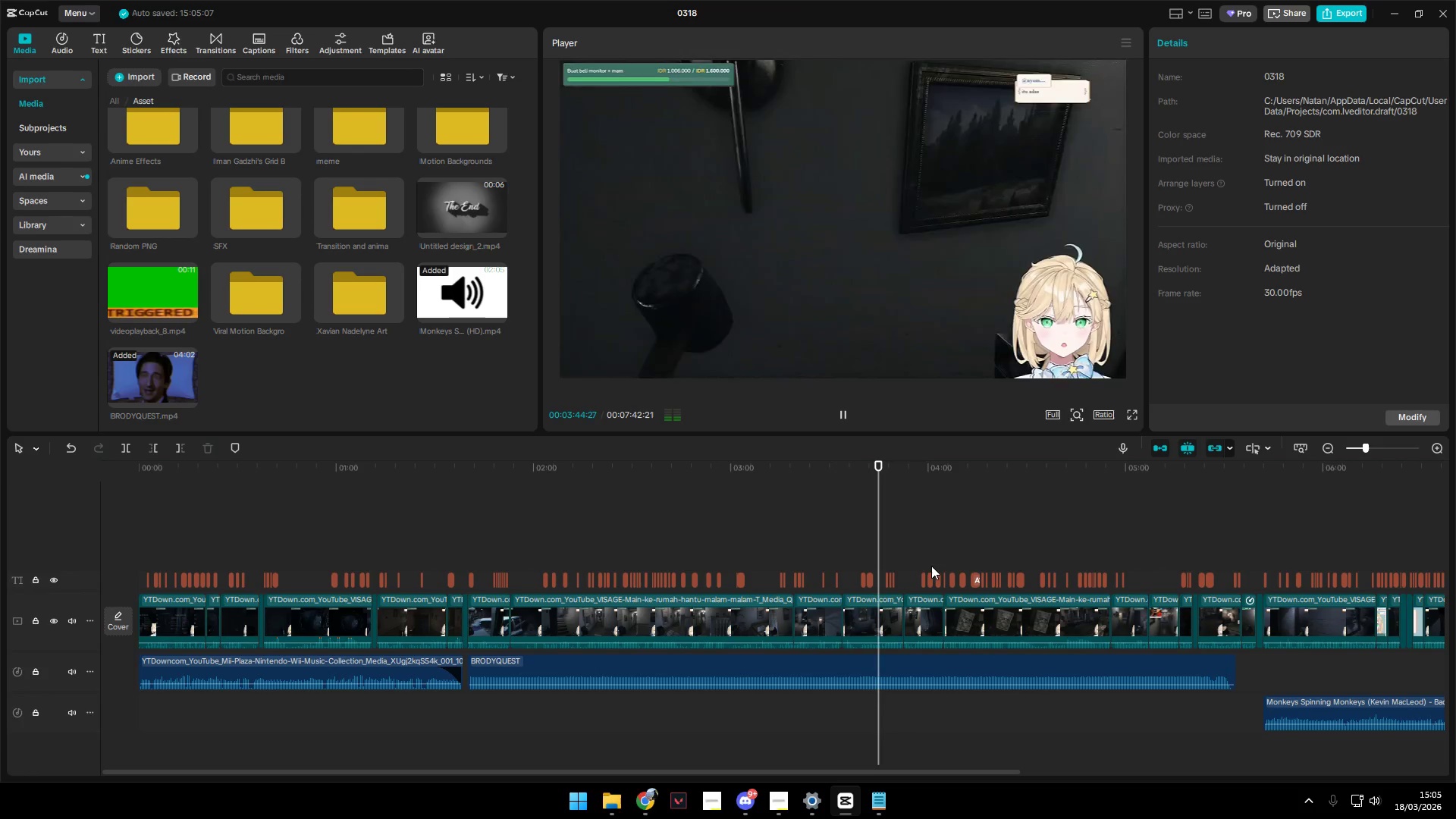 
wait(7.16)
 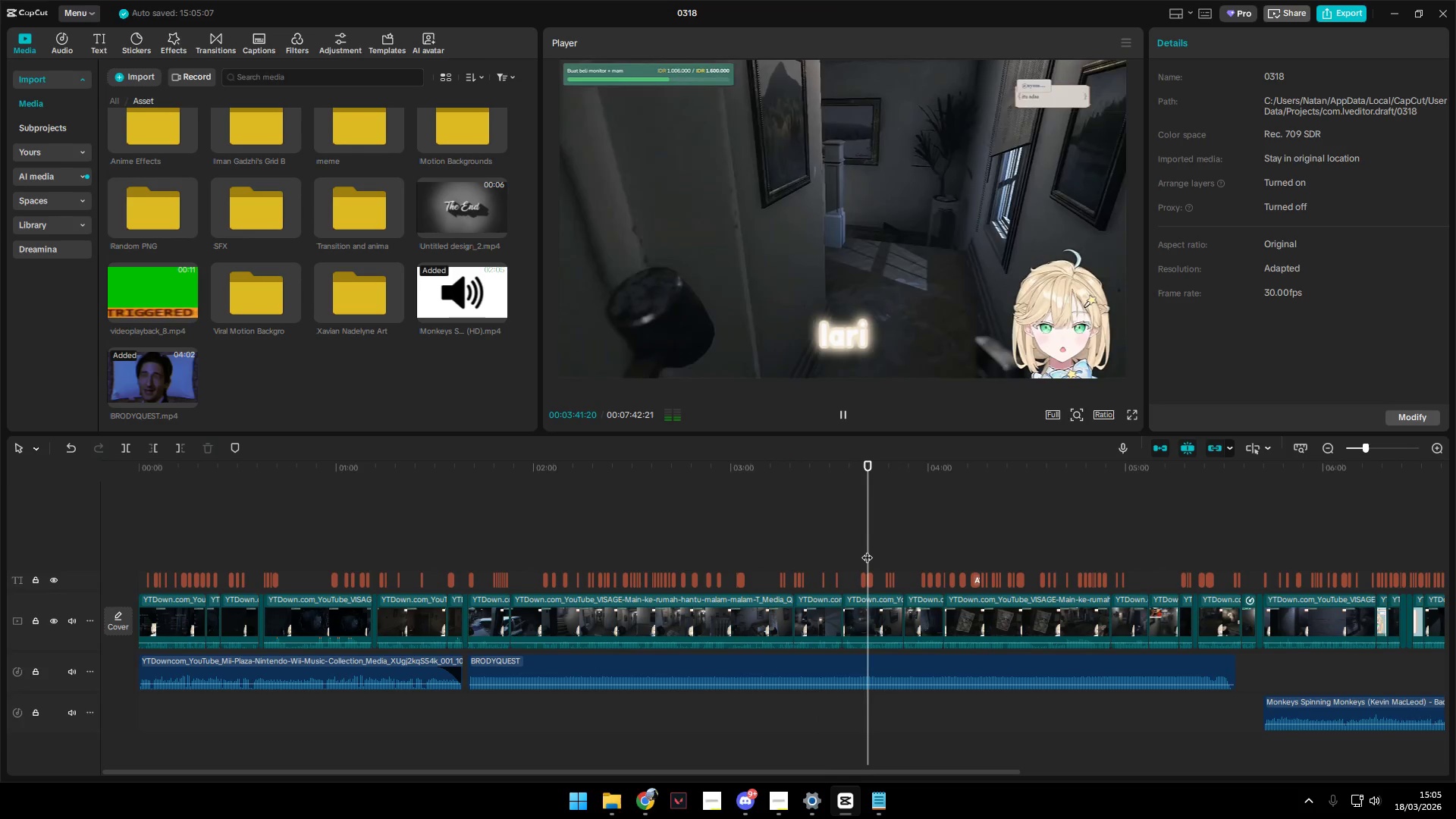 
left_click([924, 556])
 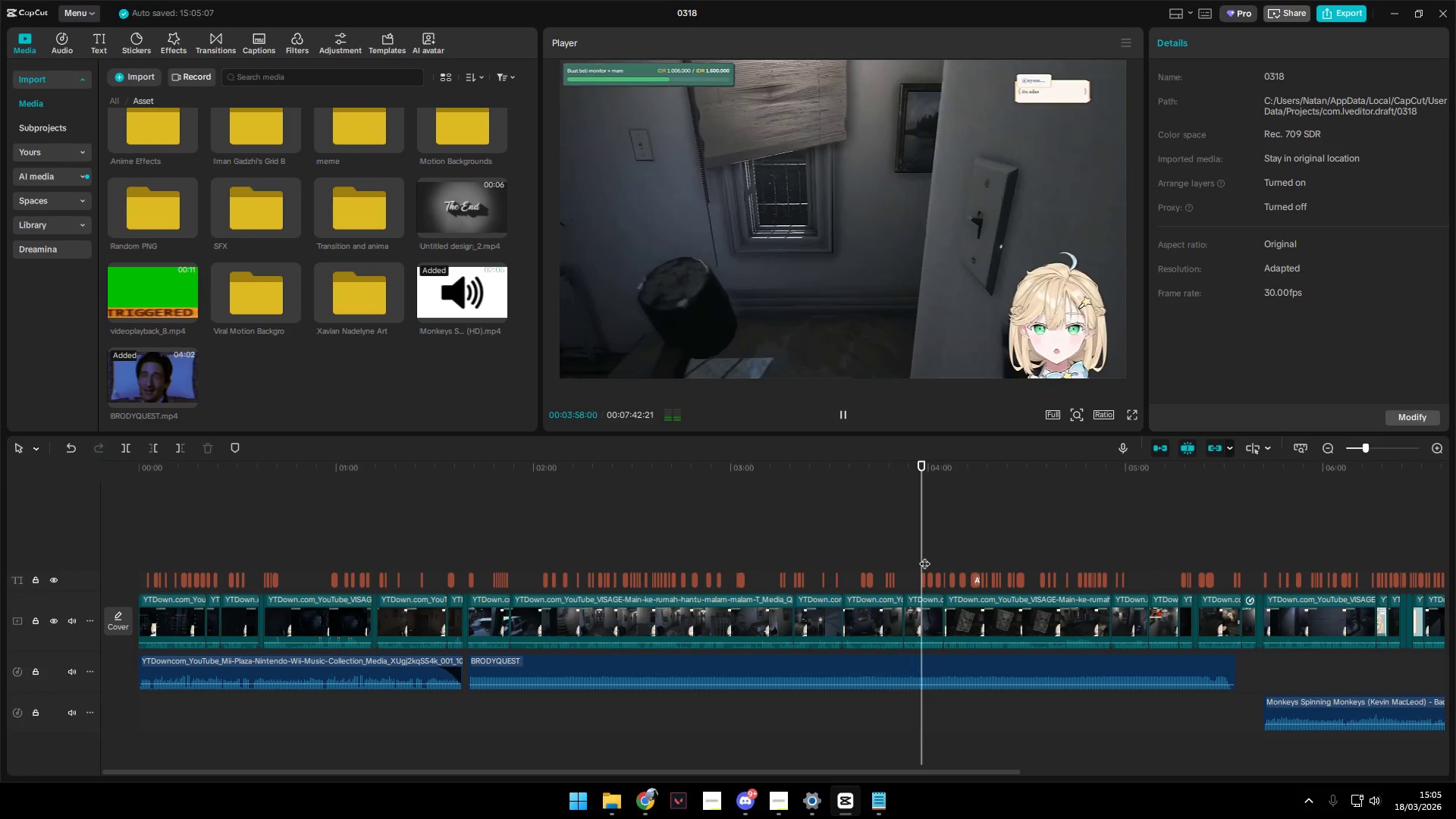 
key(Space)
 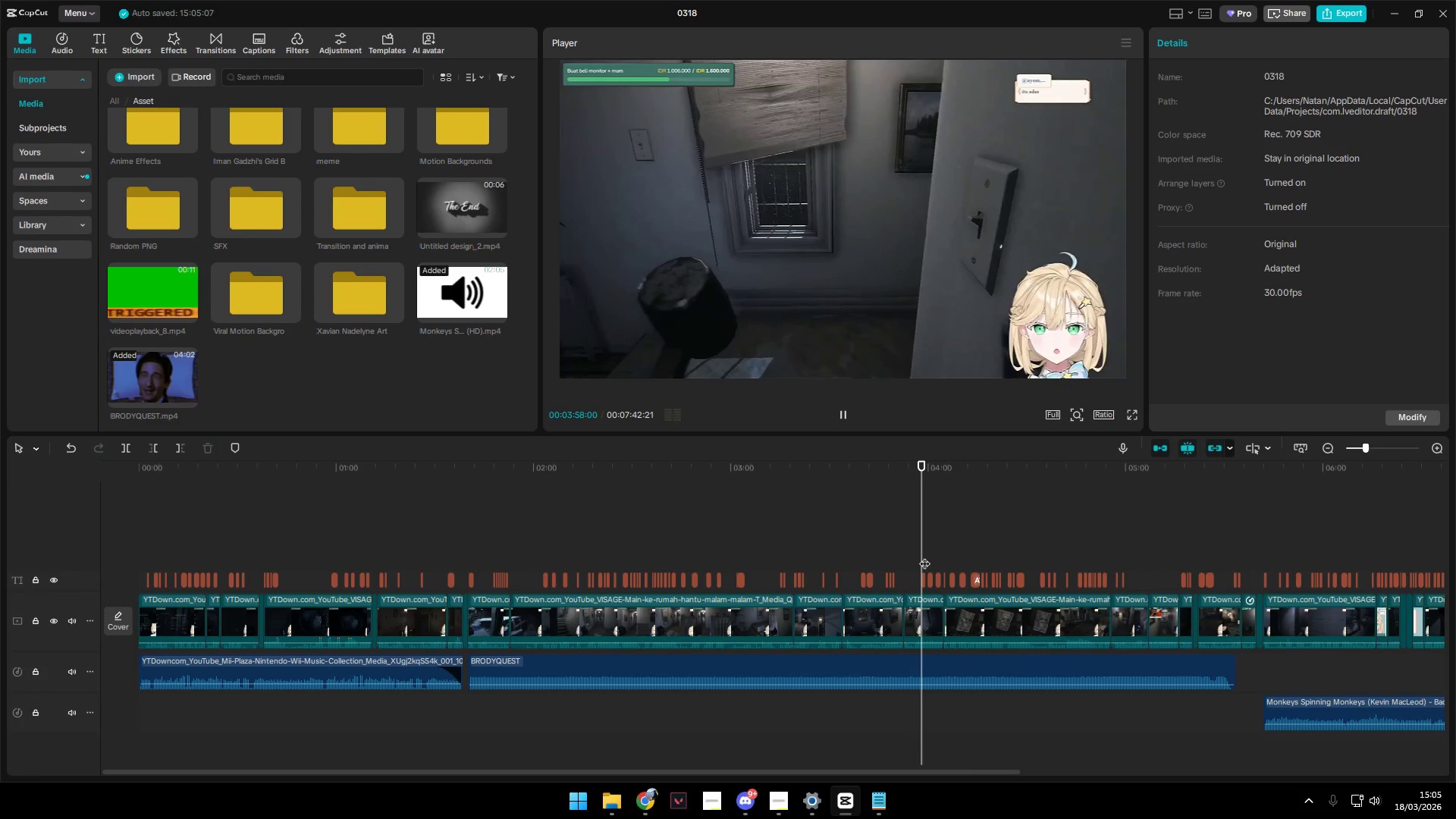 
key(Space)
 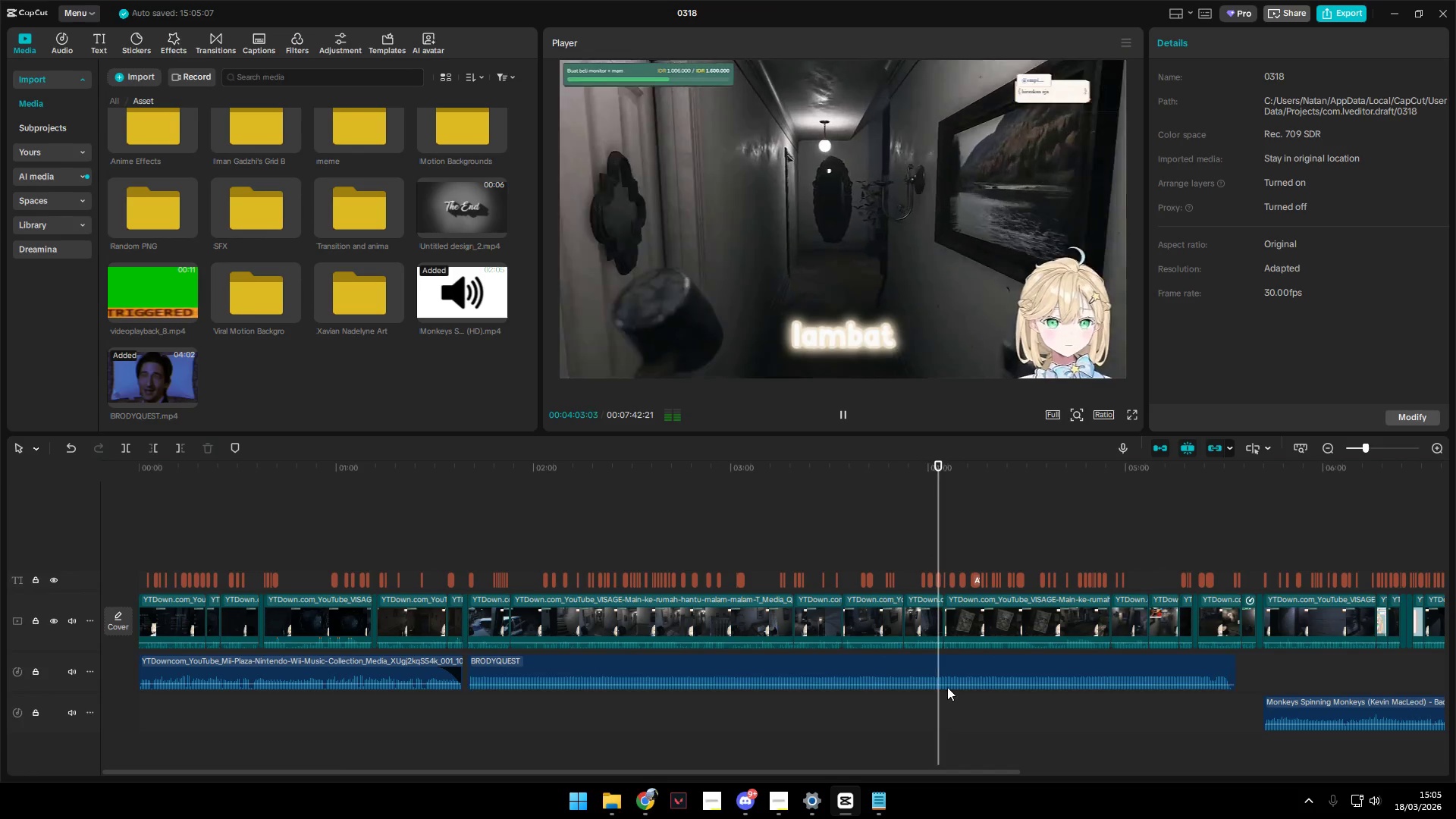 
wait(10.12)
 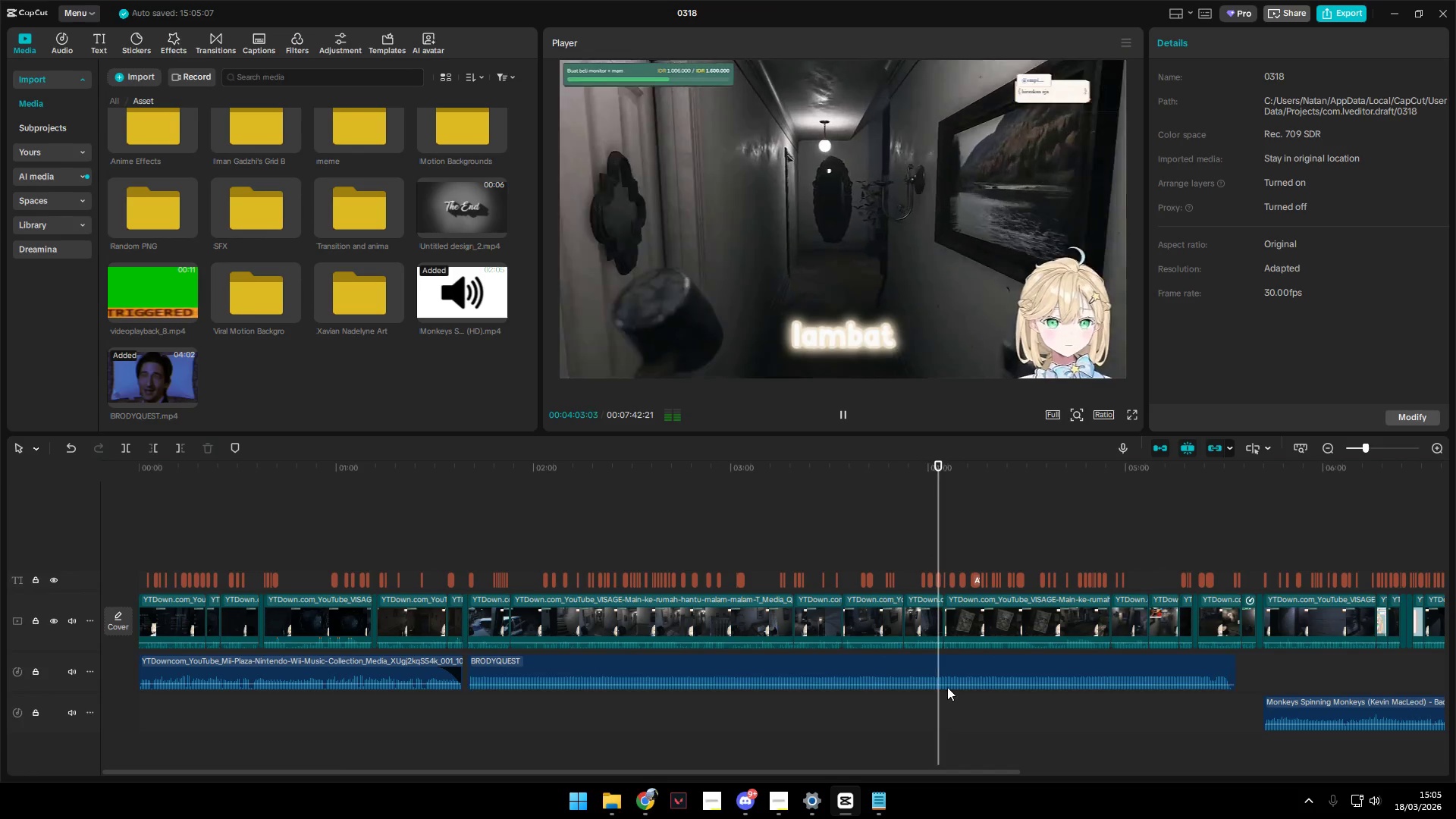 
key(Space)
 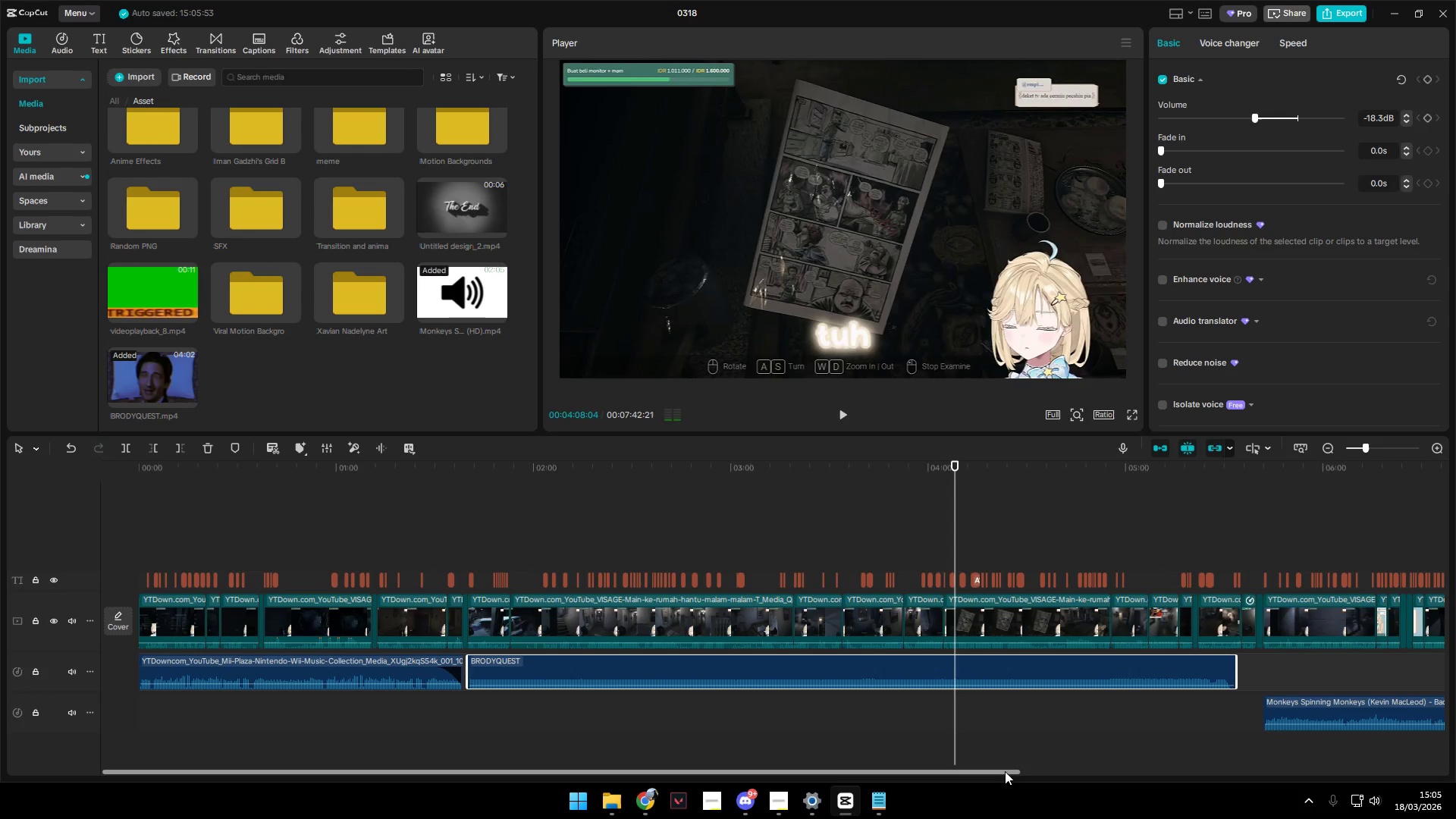 
left_click_drag(start_coordinate=[1005, 771], to_coordinate=[1191, 789])
 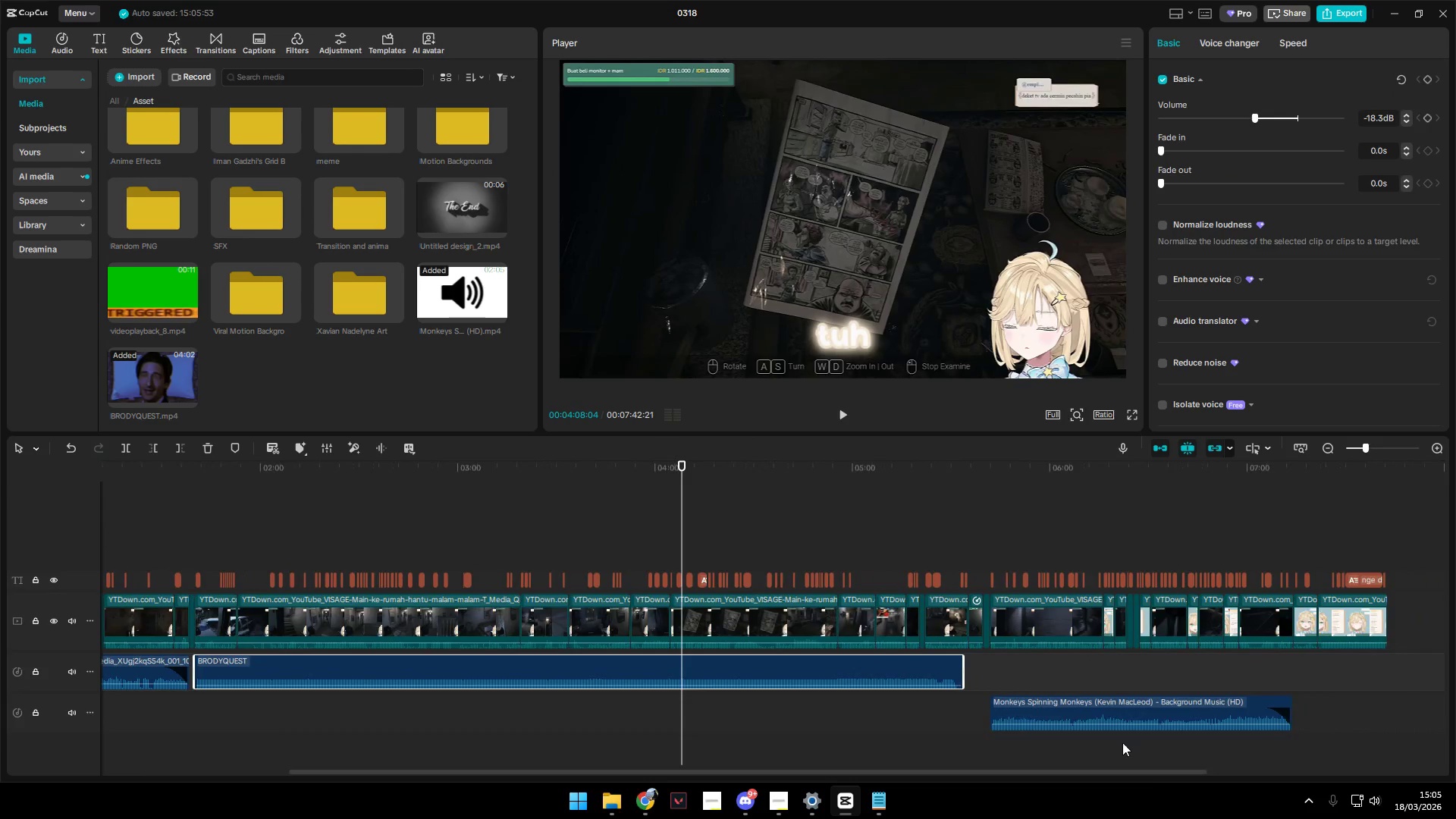 
key(Space)
 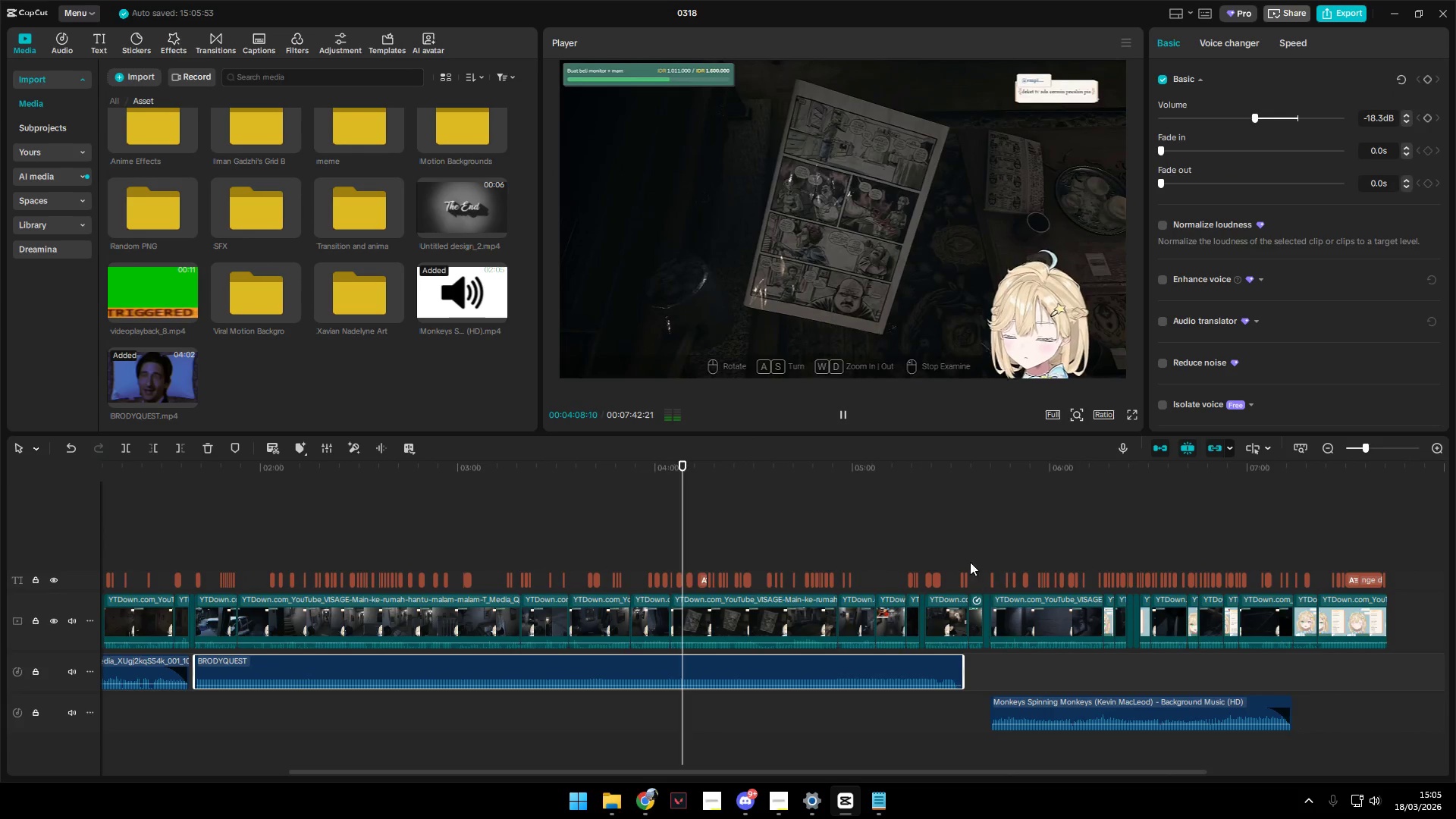 
left_click([959, 543])
 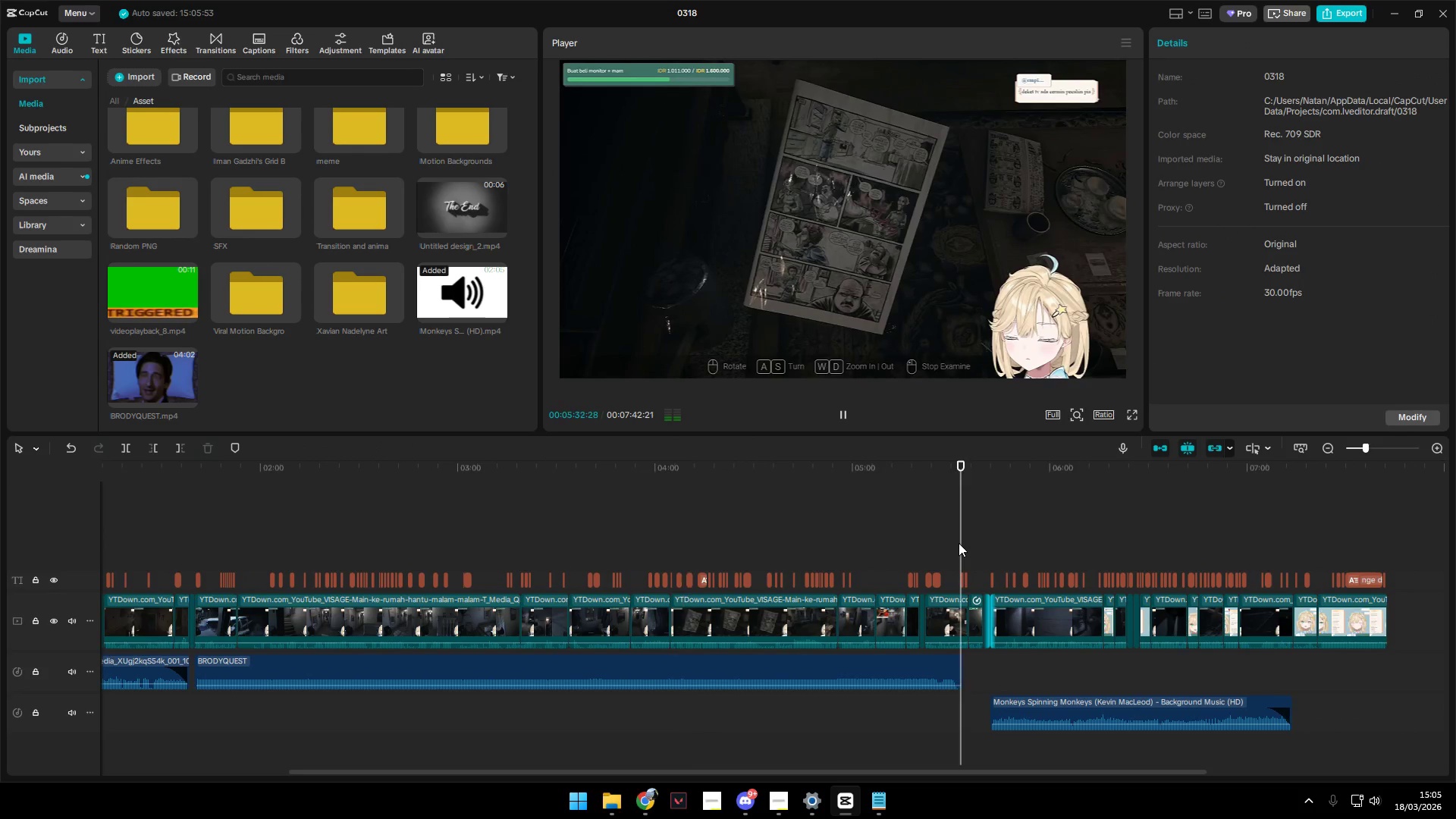 
key(Space)
 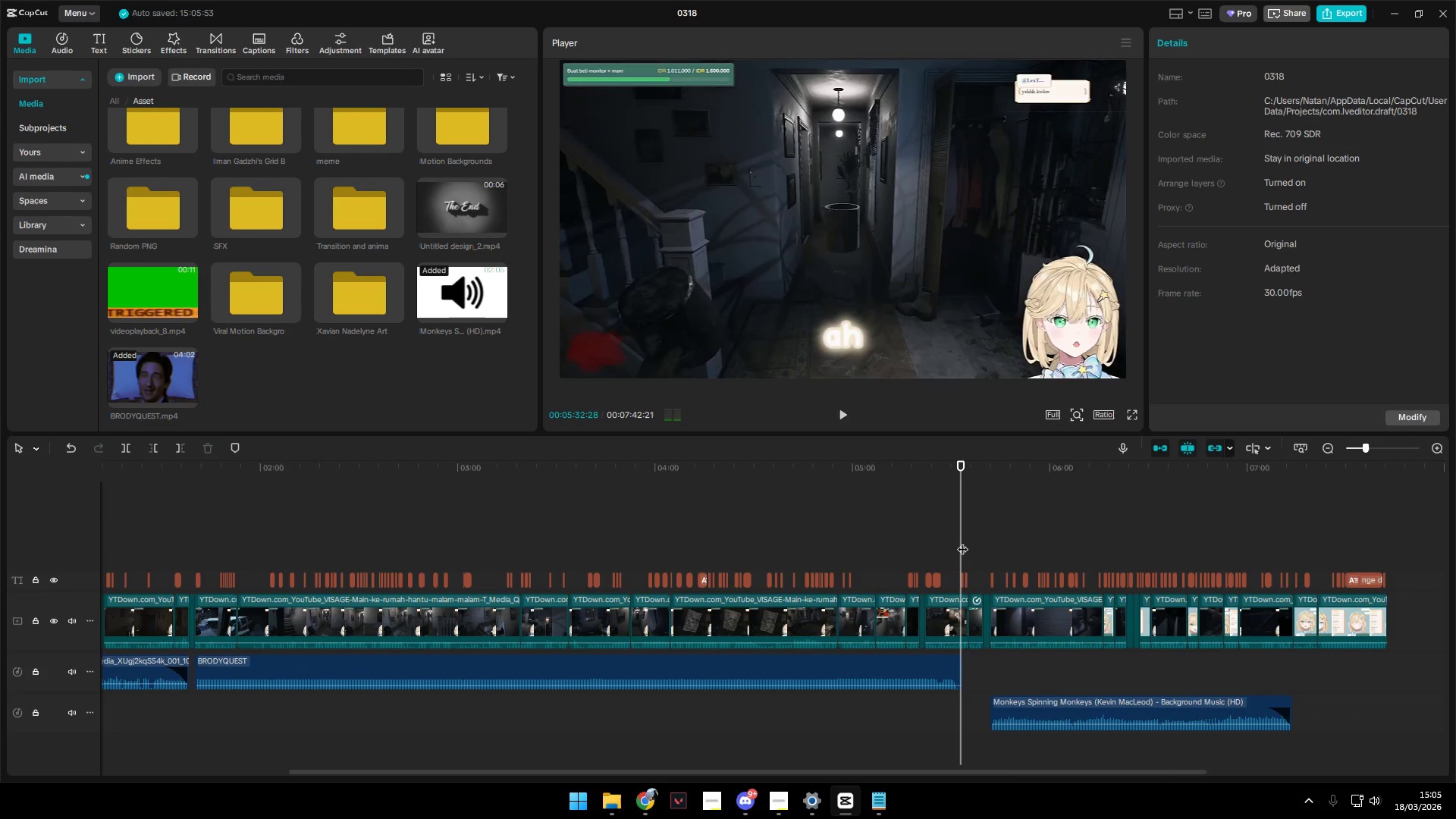 
key(Space)
 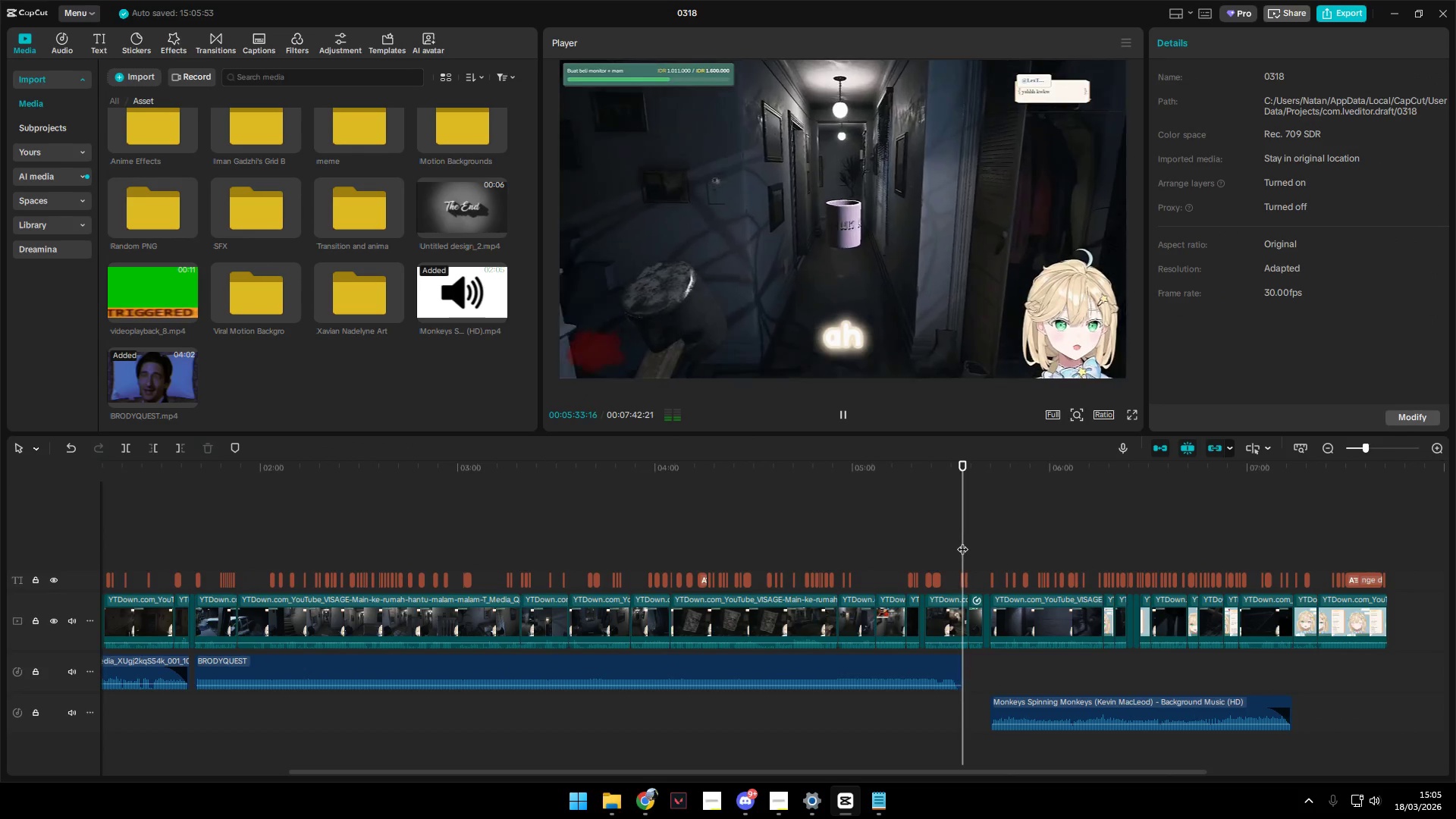 
left_click([956, 541])
 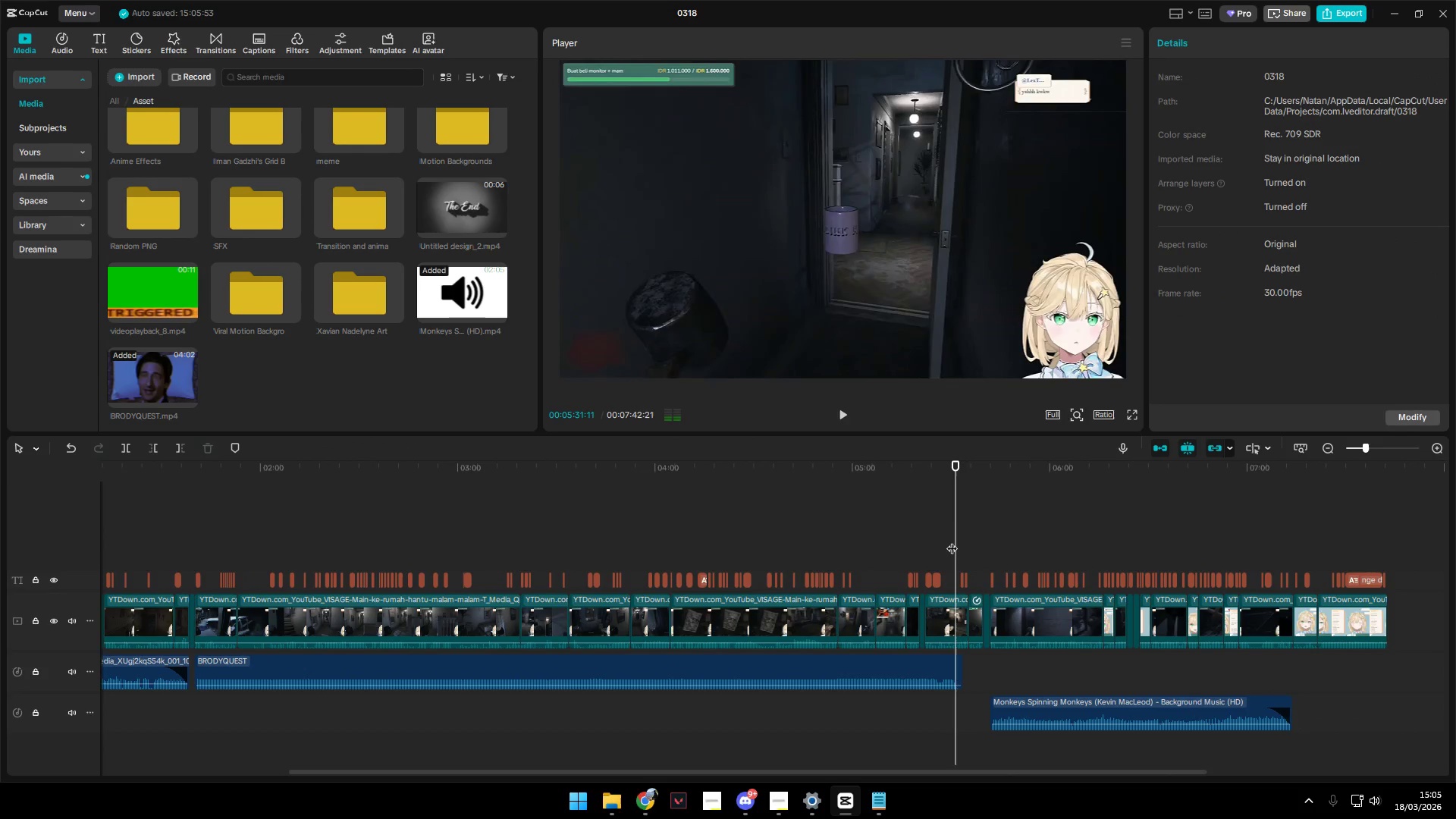 
key(Space)
 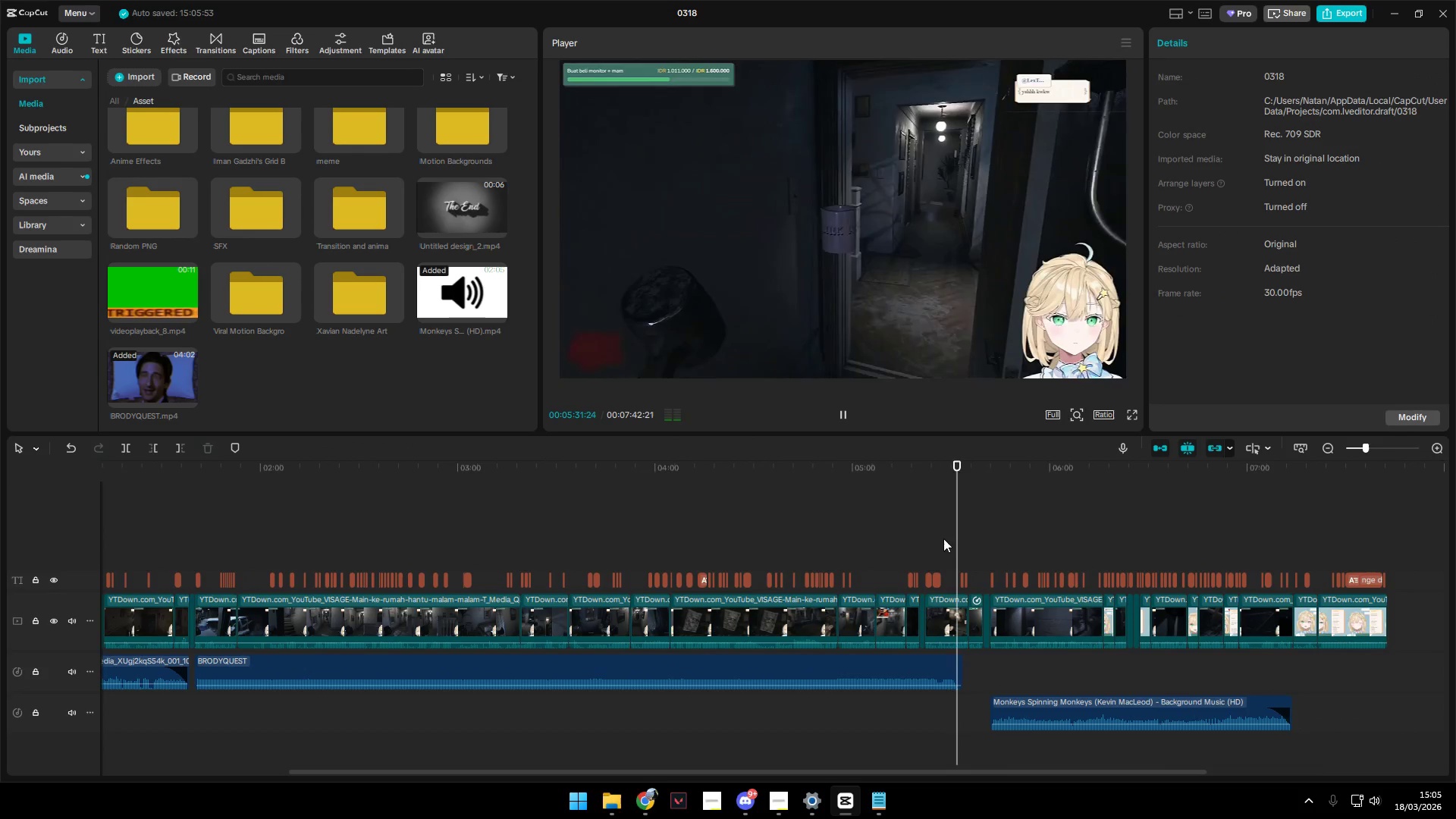 
key(Space)
 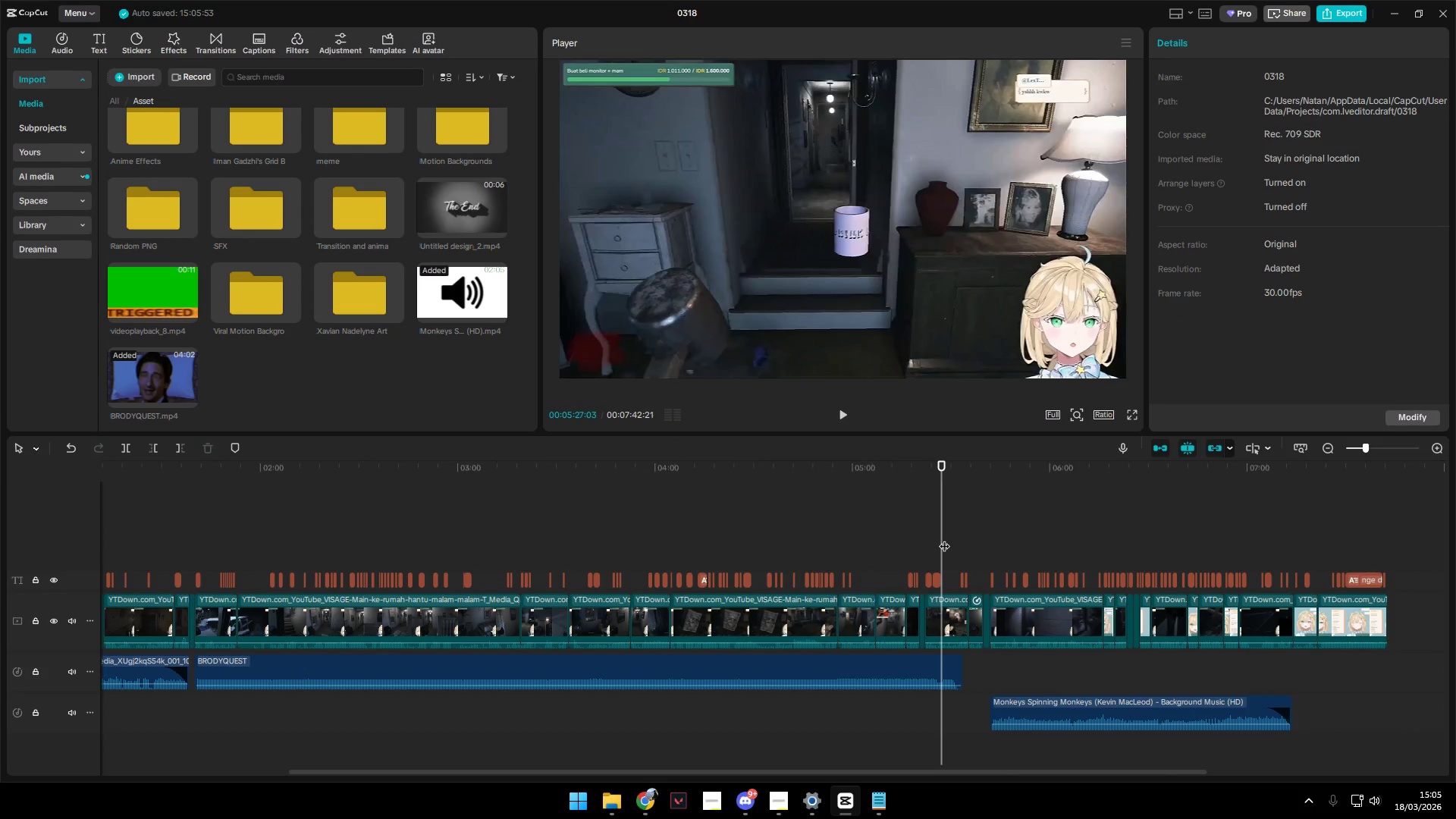 
key(Space)
 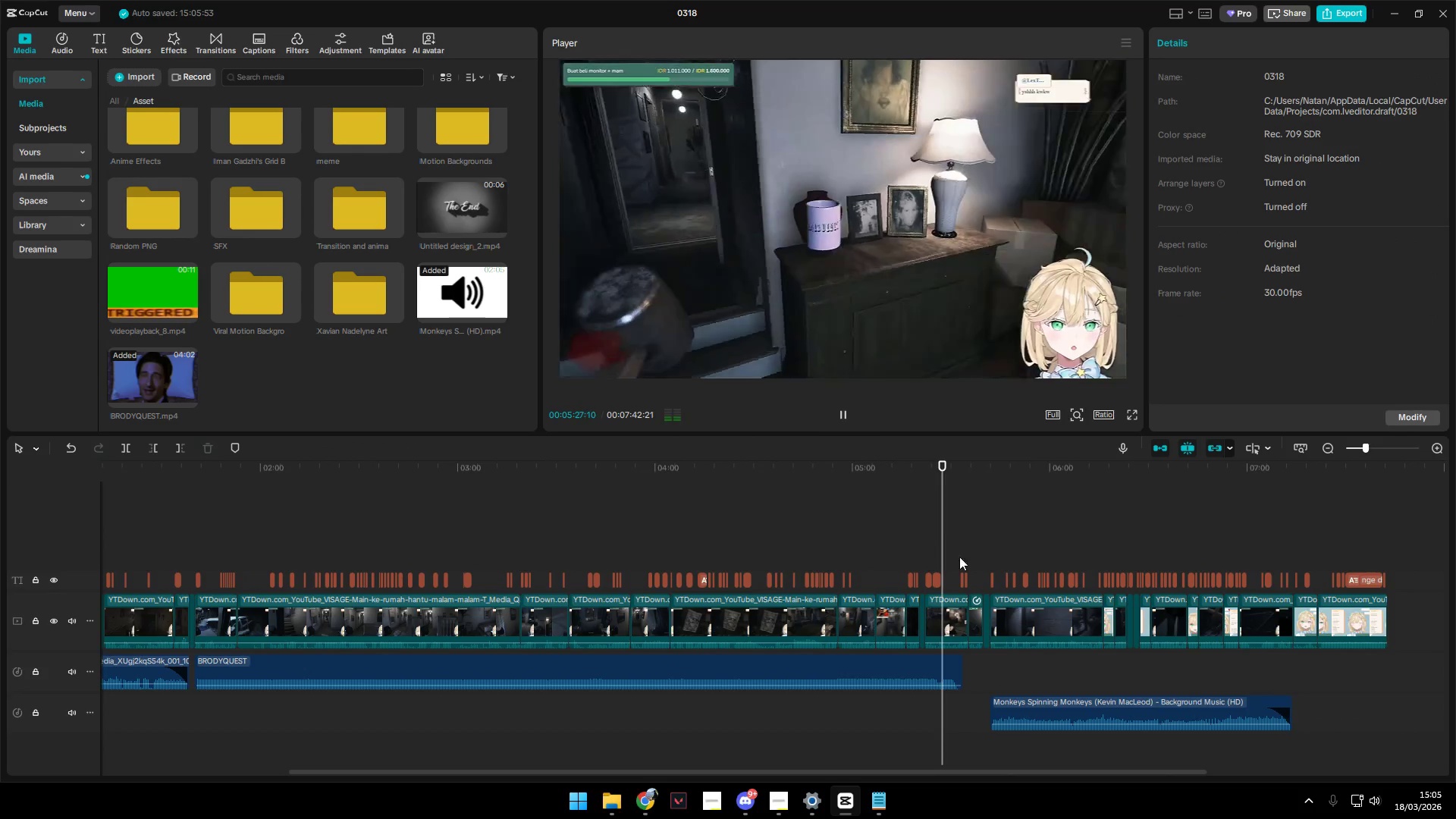 
key(Space)
 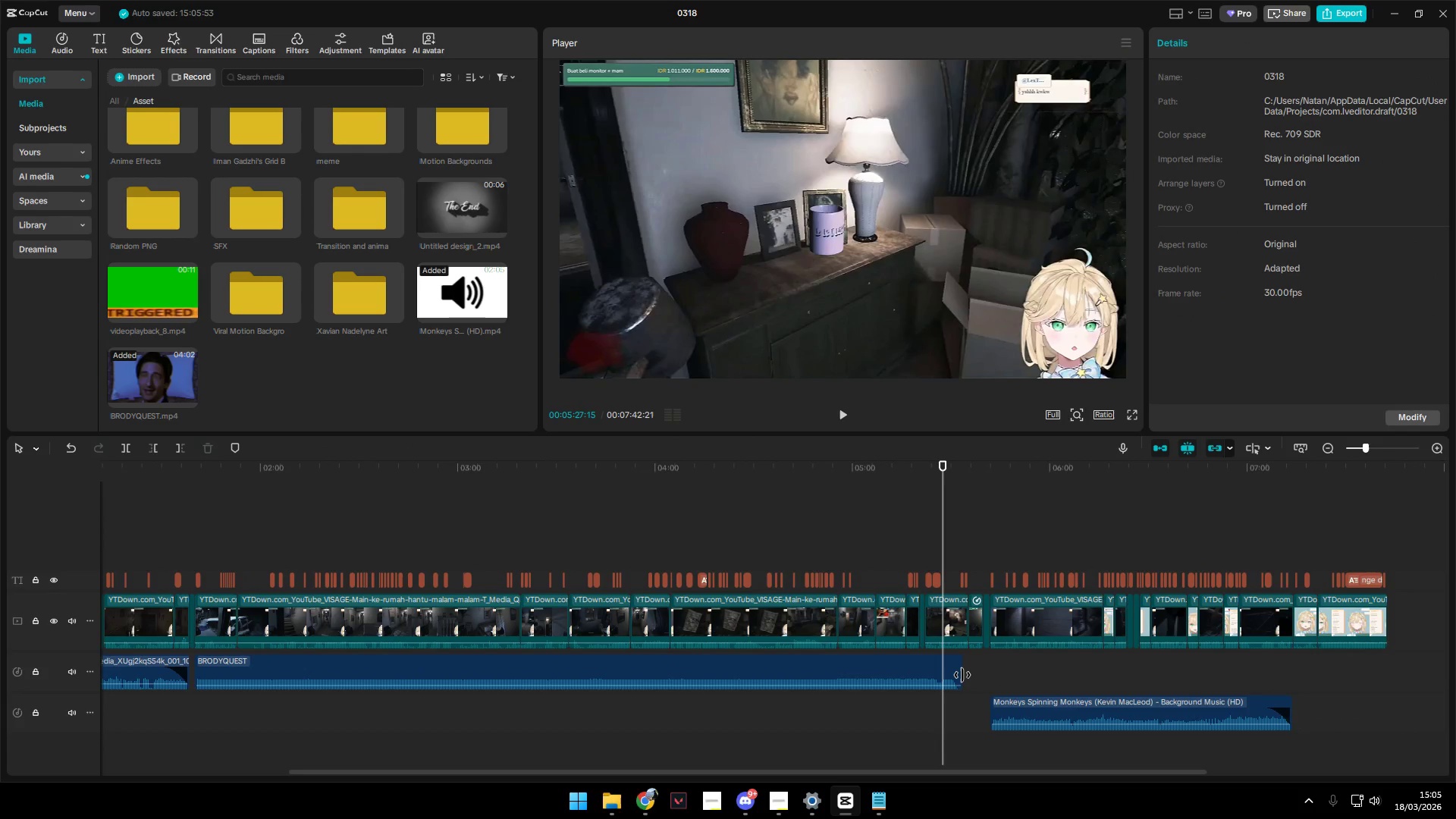 
left_click_drag(start_coordinate=[962, 675], to_coordinate=[906, 681])
 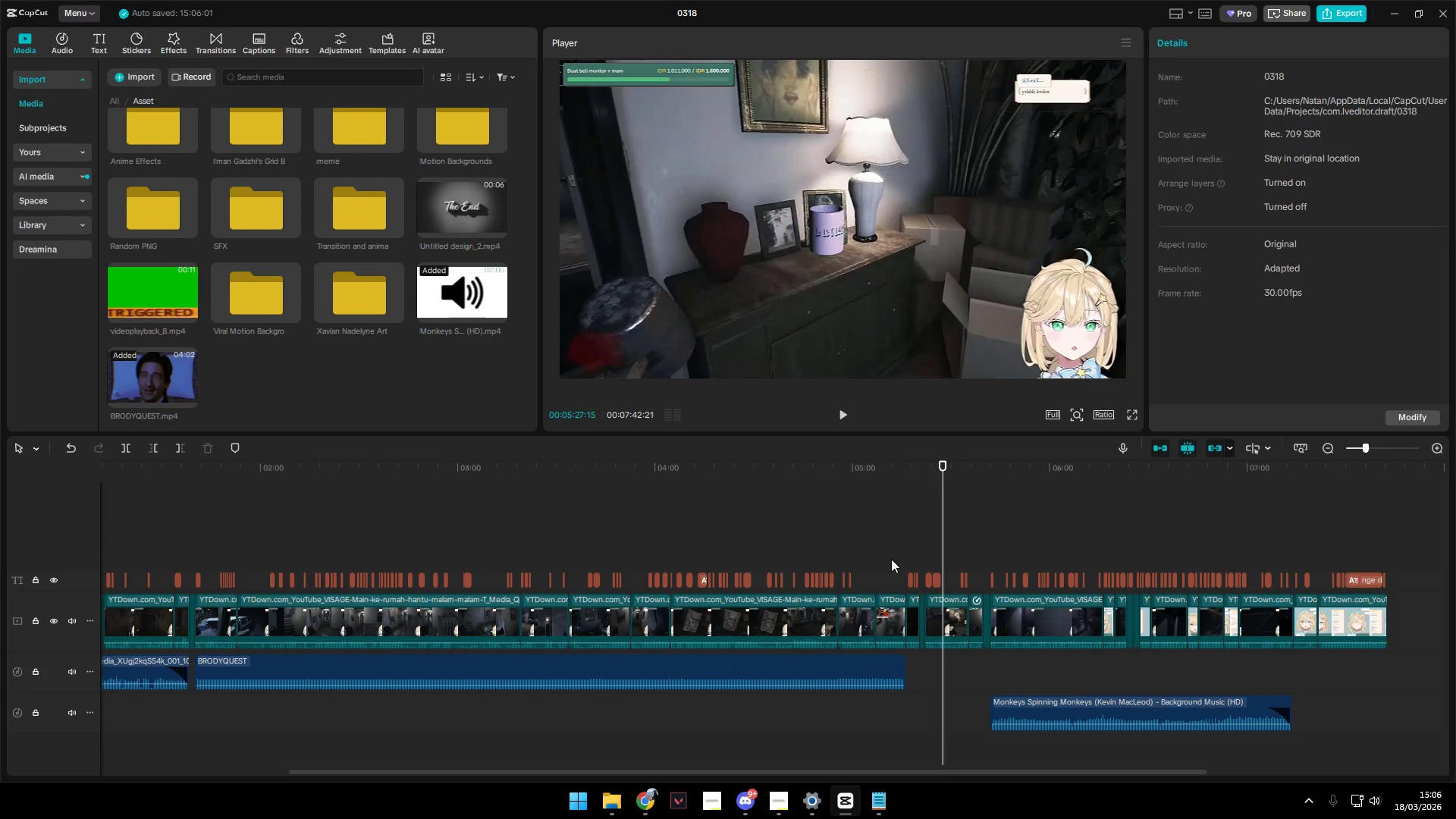 
key(Space)
 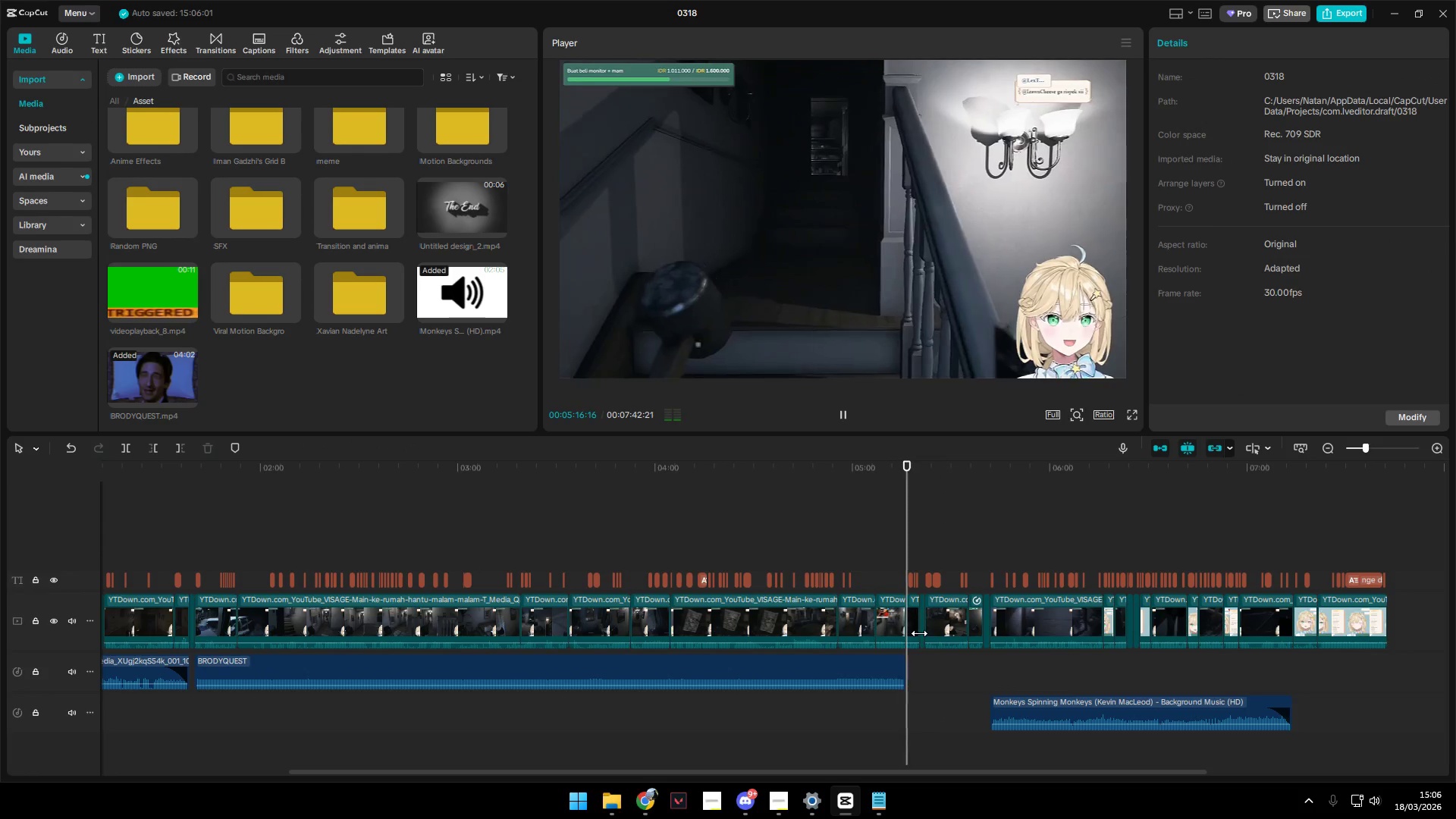 
wait(6.5)
 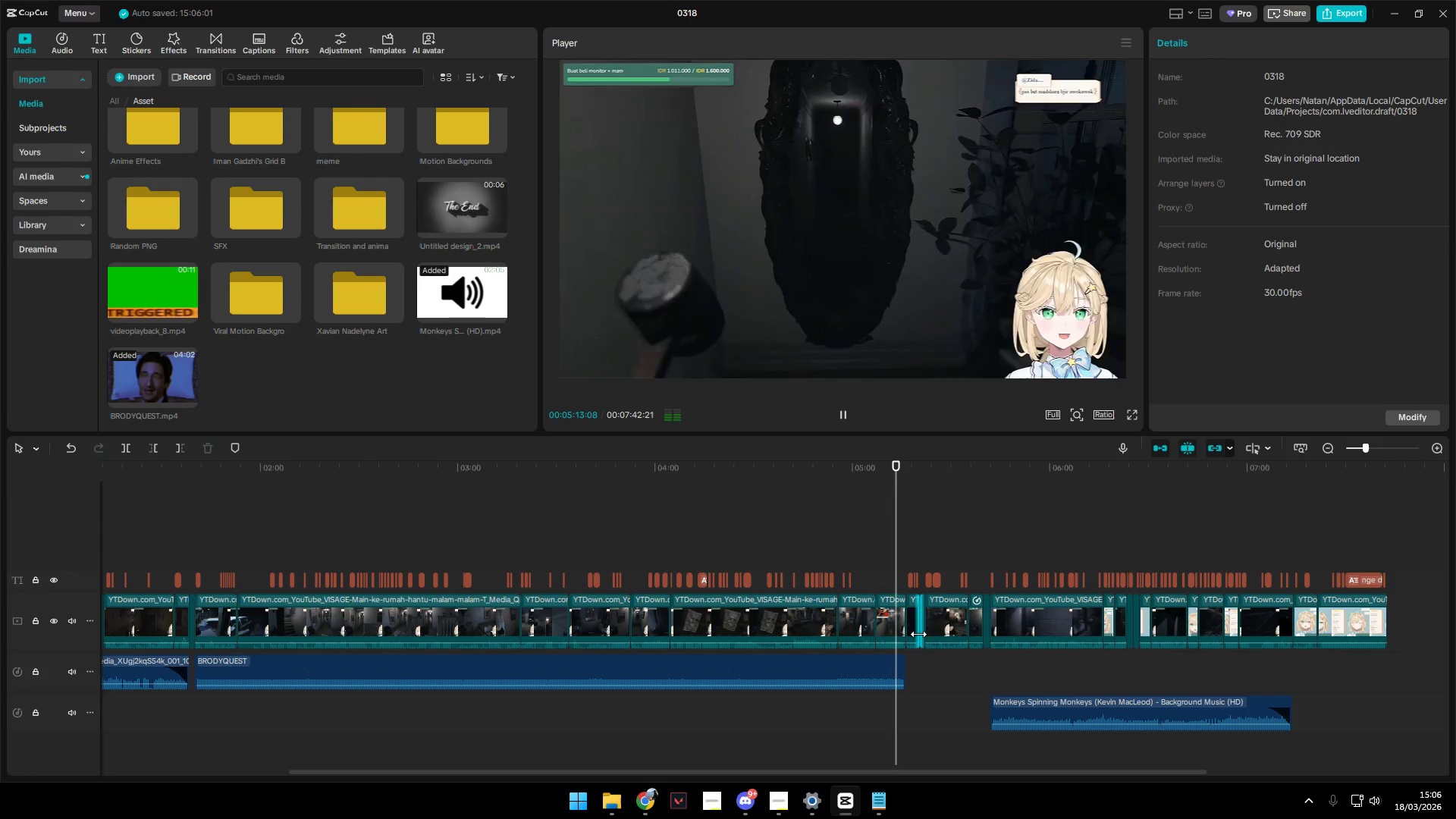 
left_click_drag(start_coordinate=[902, 670], to_coordinate=[871, 673])
 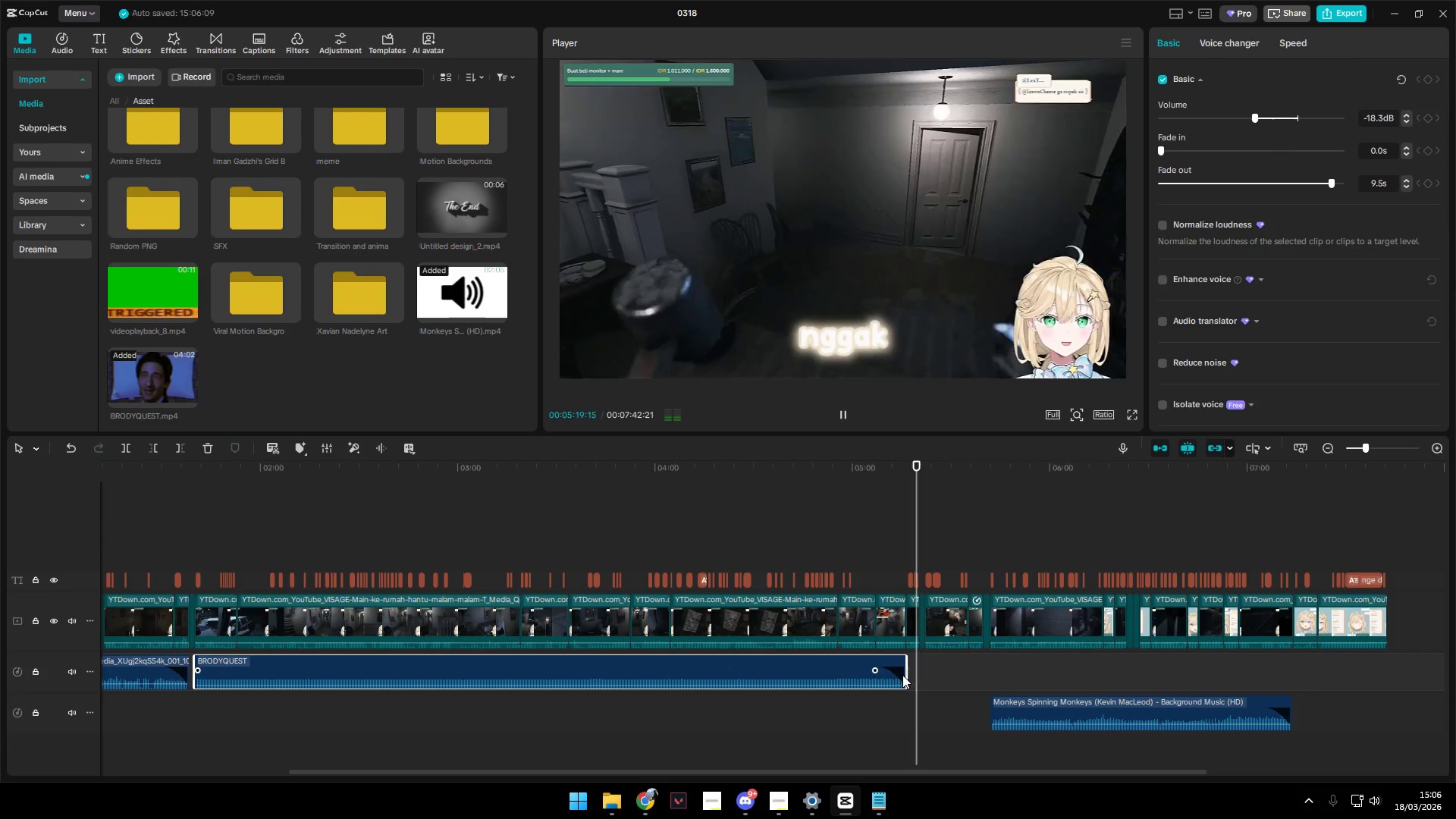 
left_click([899, 585])
 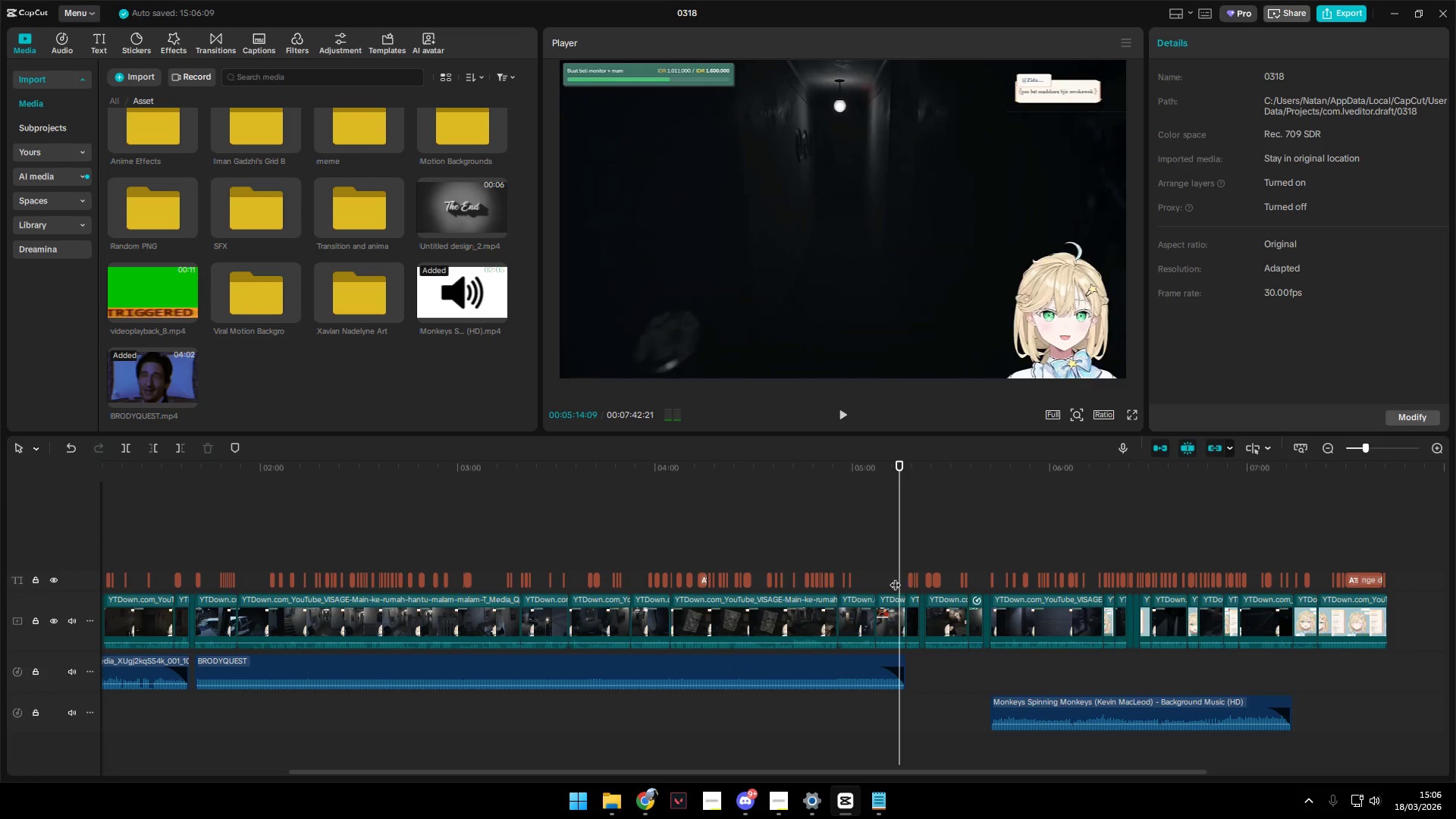 
left_click([892, 570])
 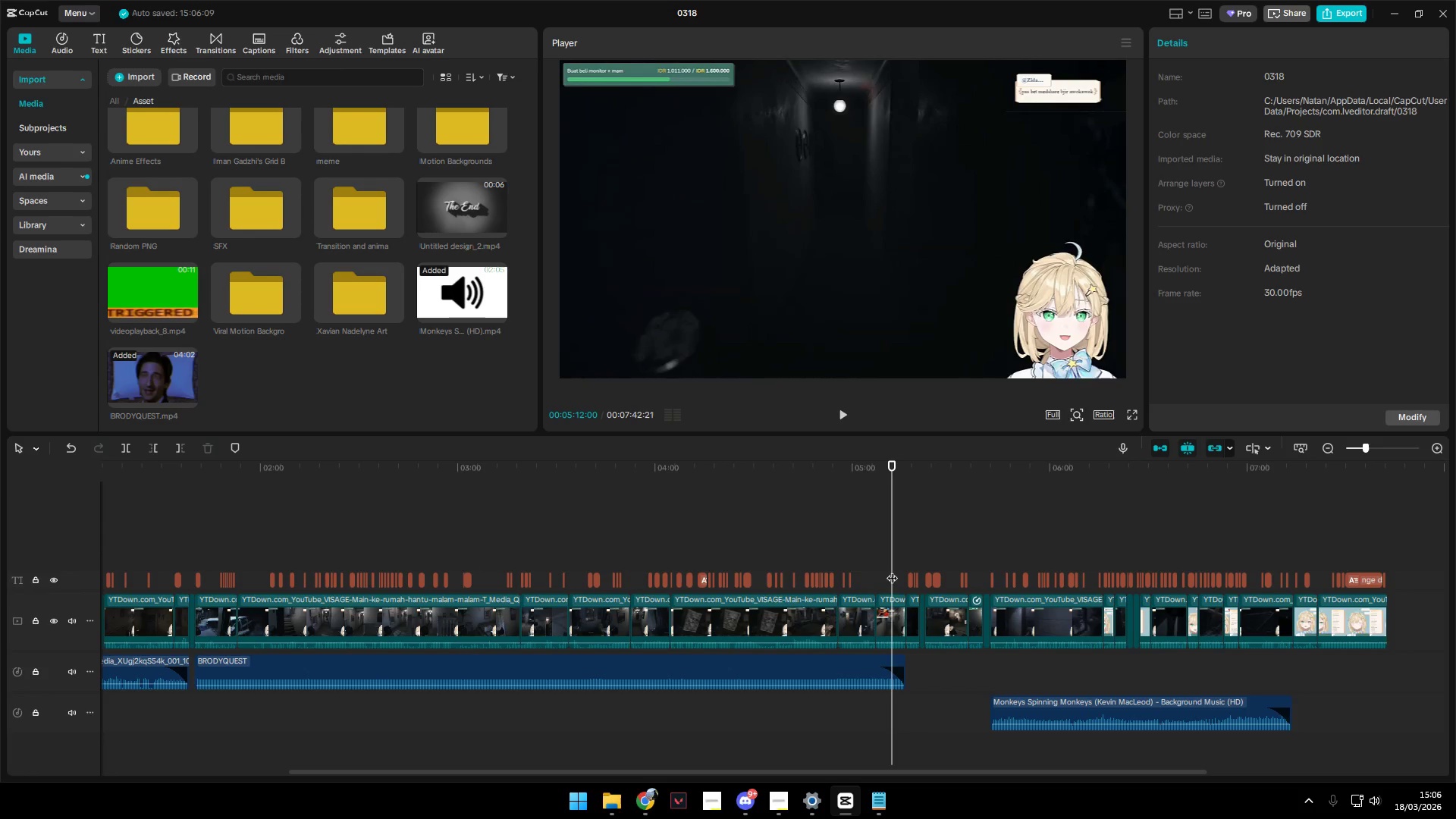 
key(Space)
 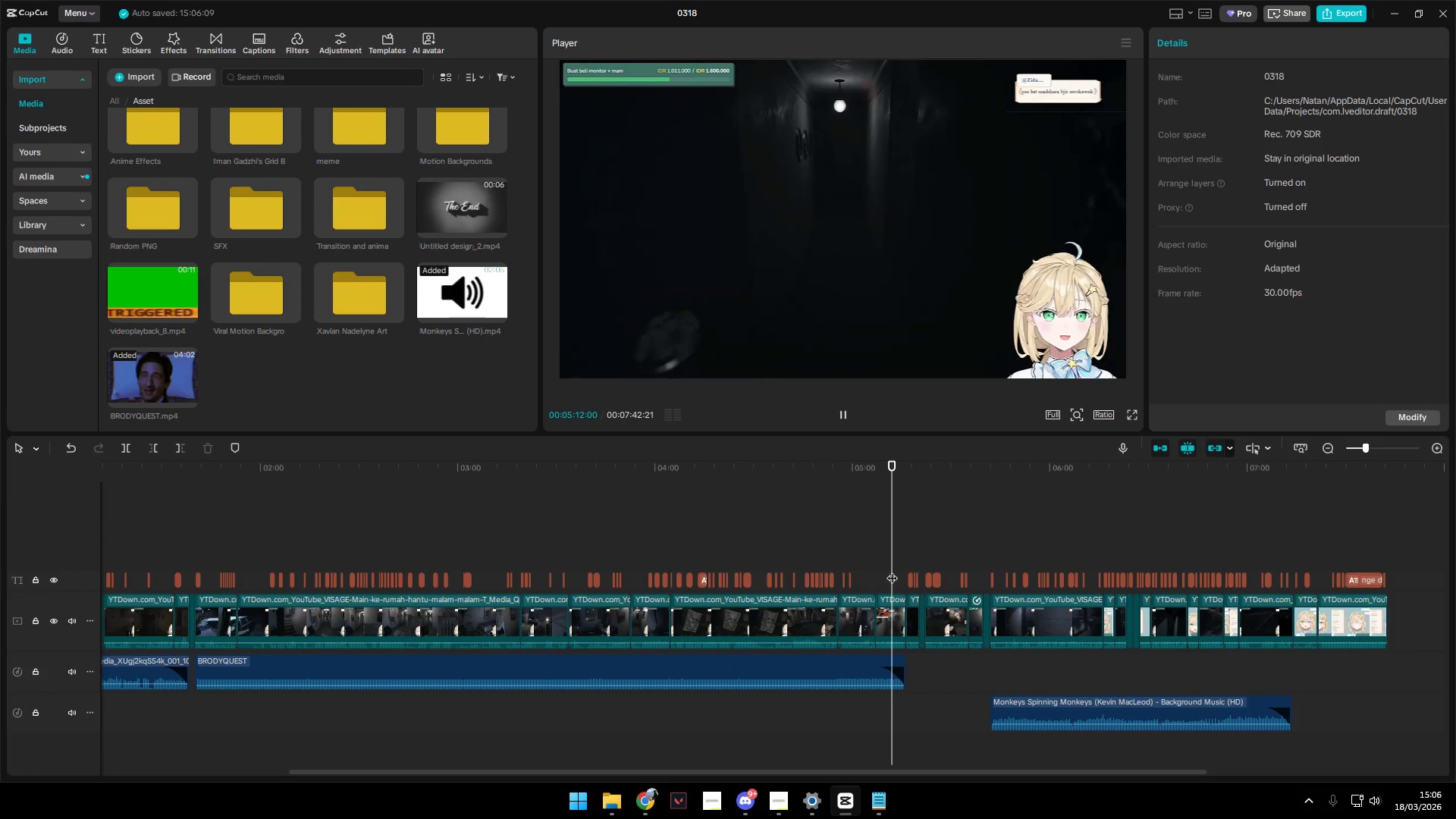 
key(Space)
 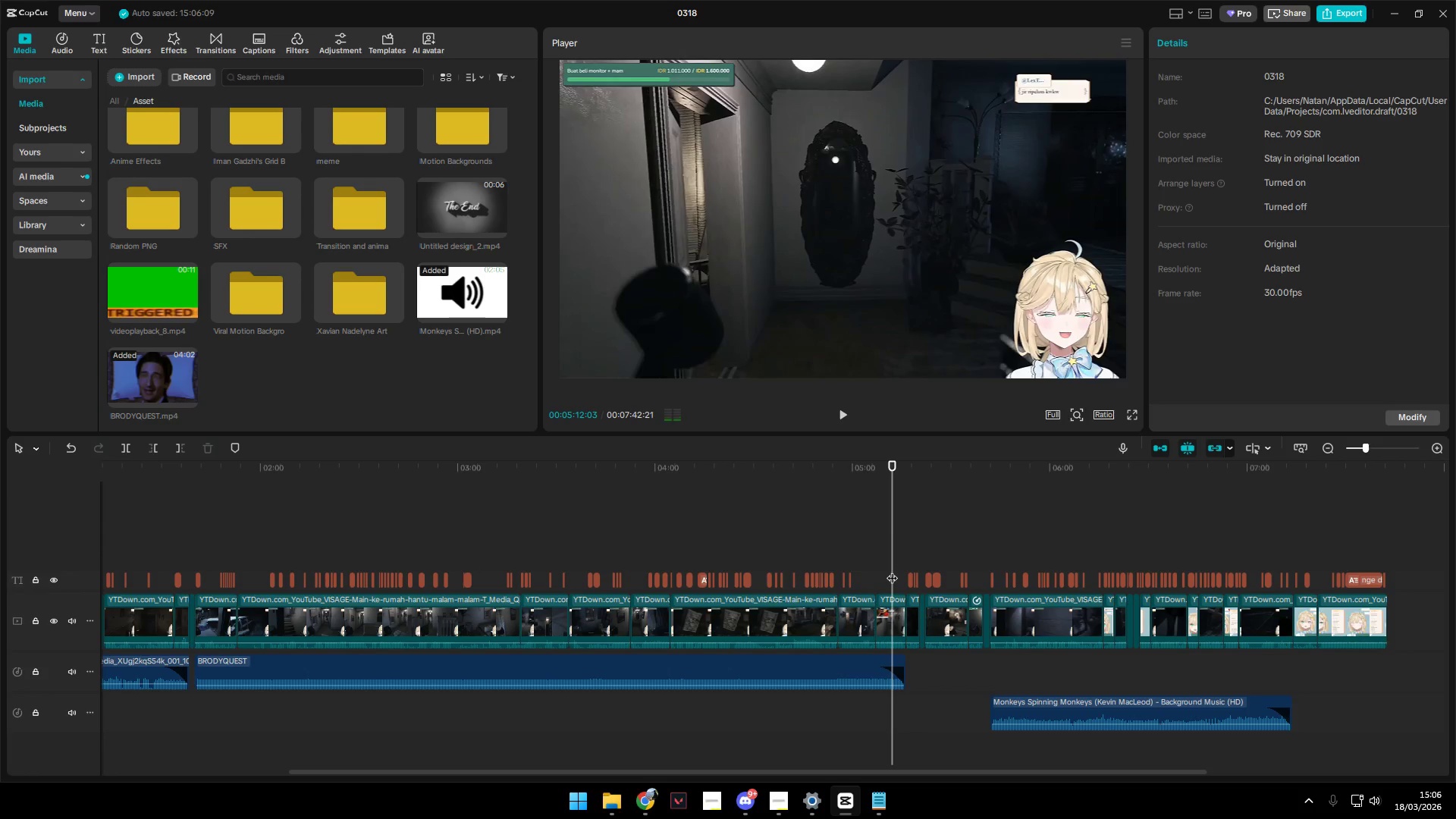 
key(Space)
 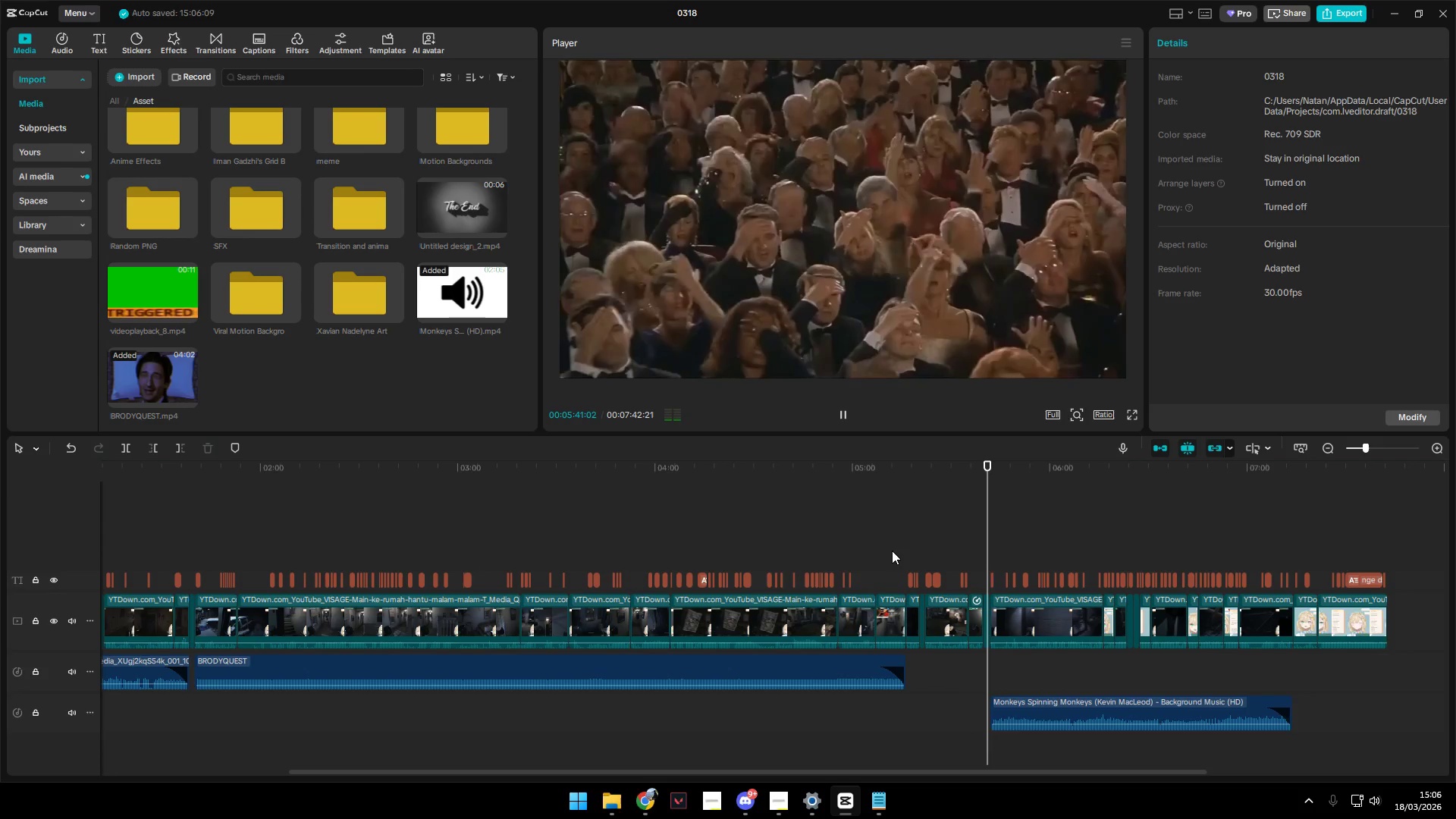 
wait(34.02)
 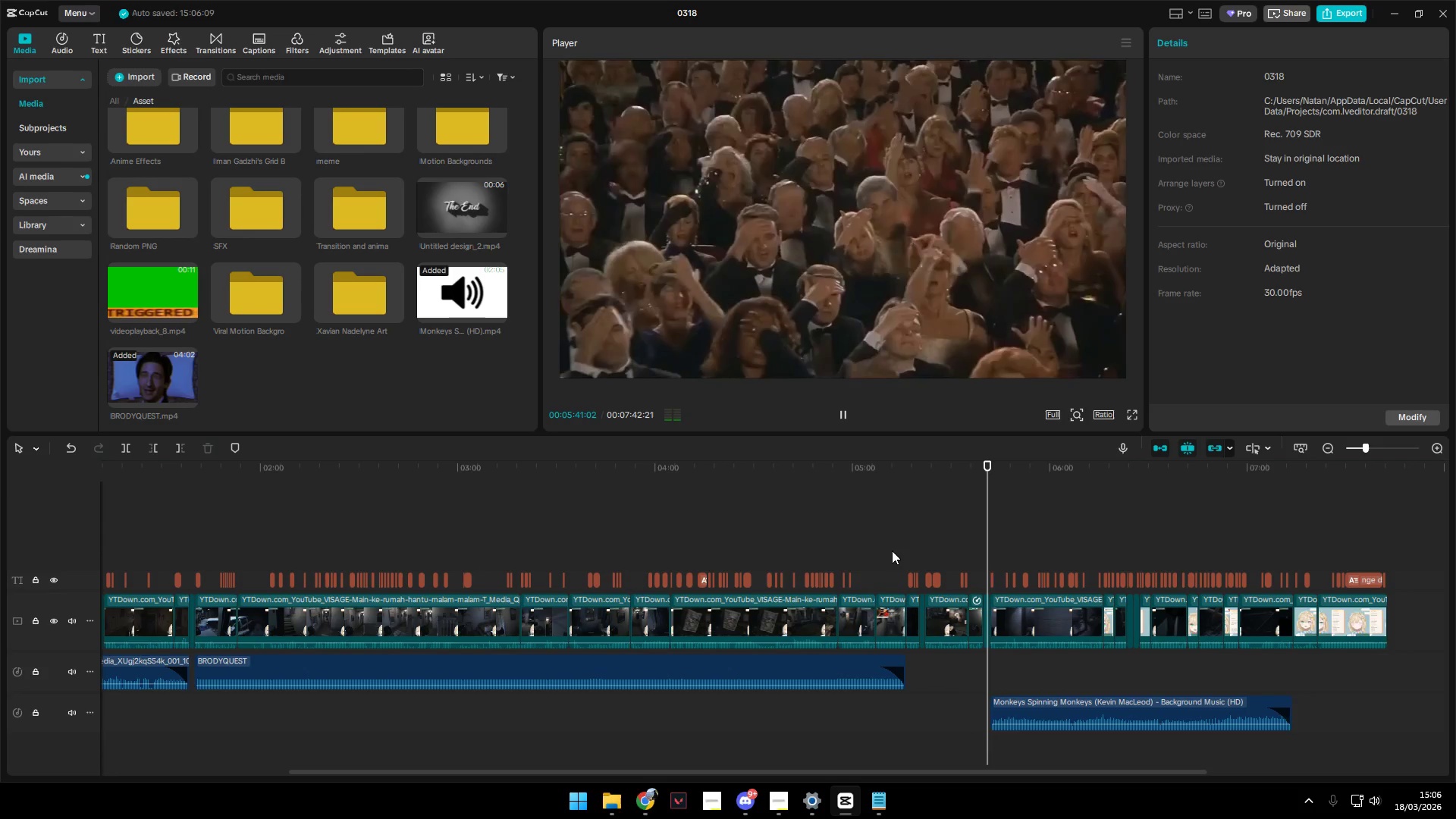 
key(Alt+AltLeft)